 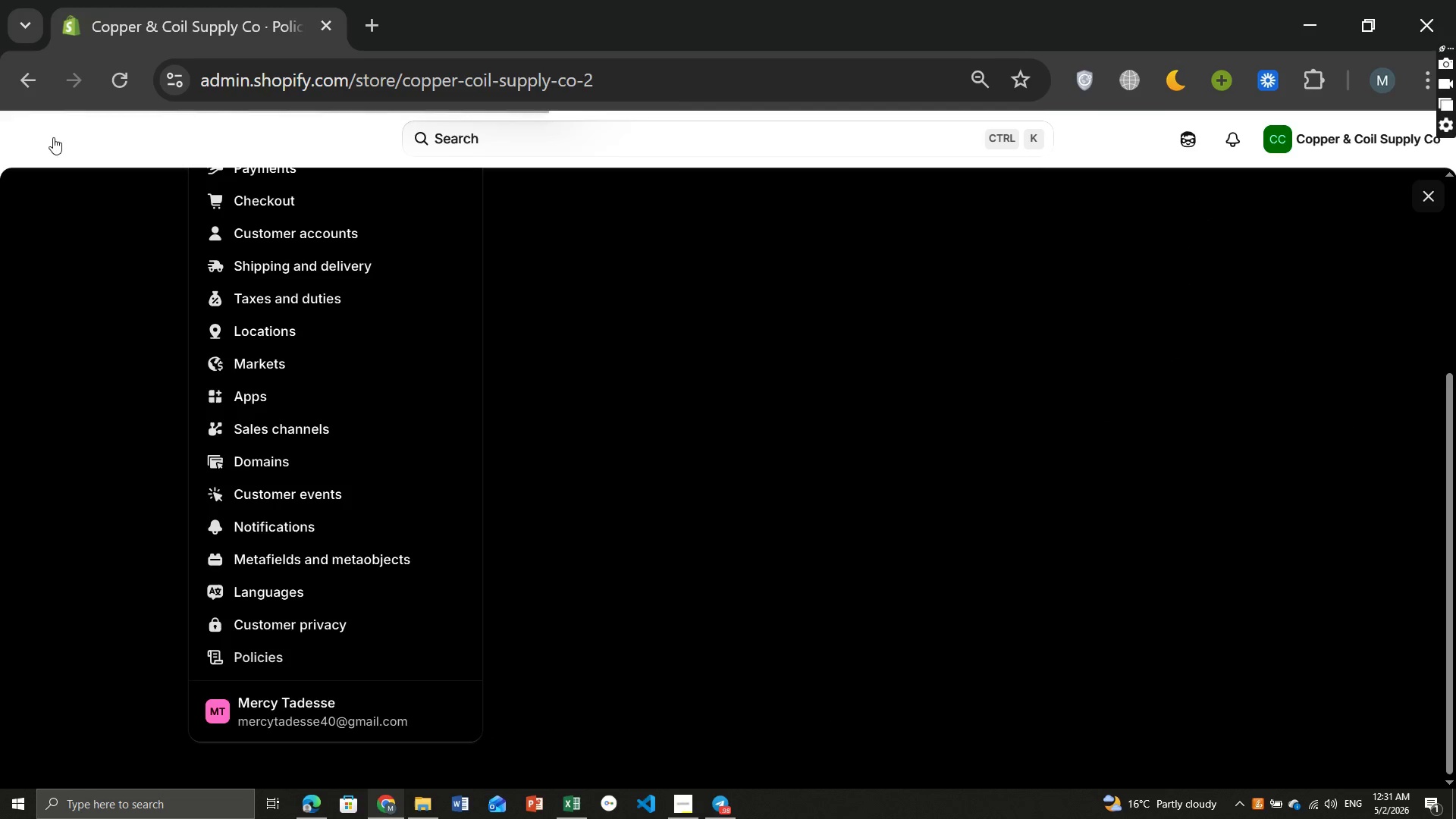 
left_click([82, 359])
 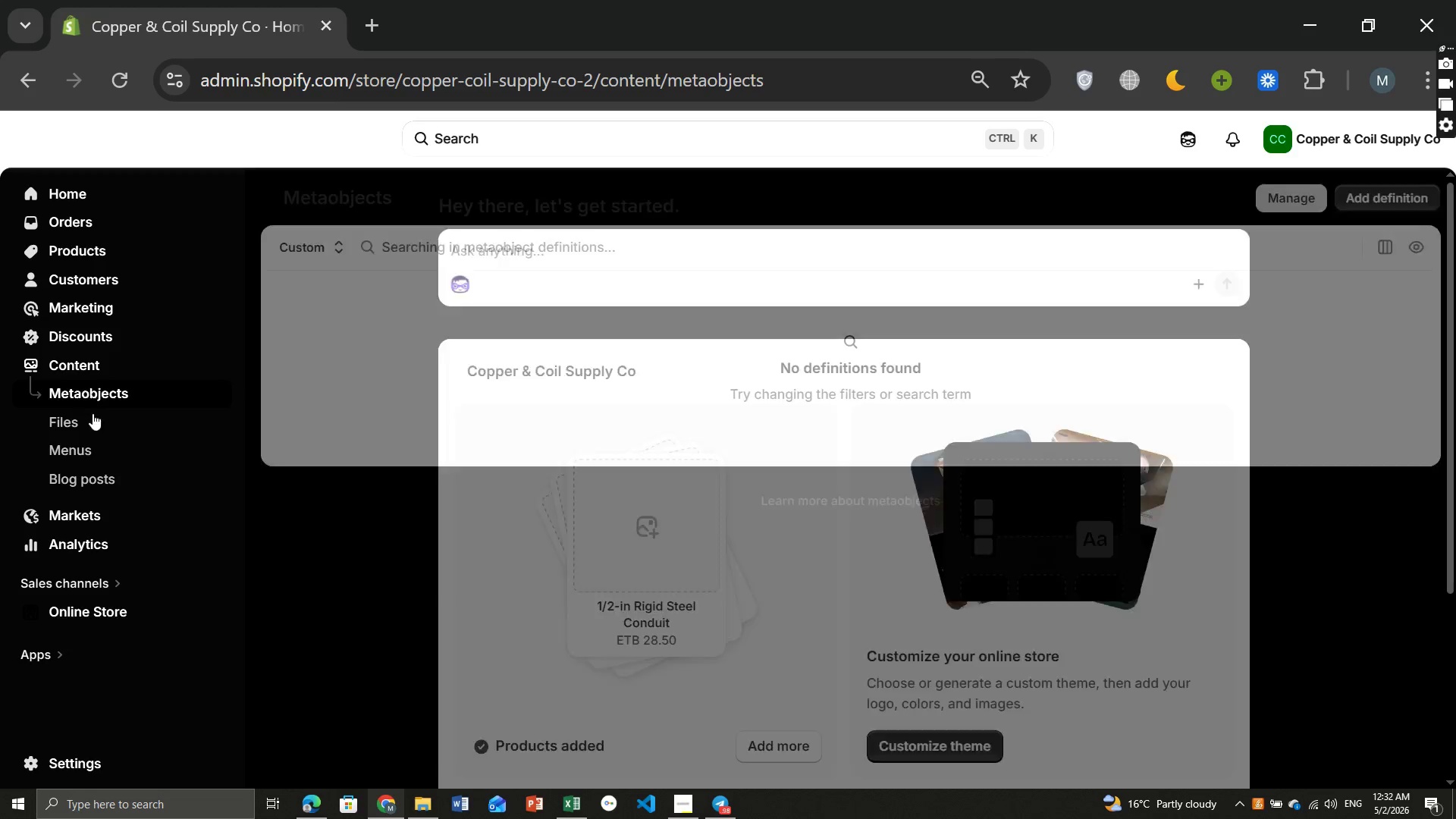 
left_click([80, 447])
 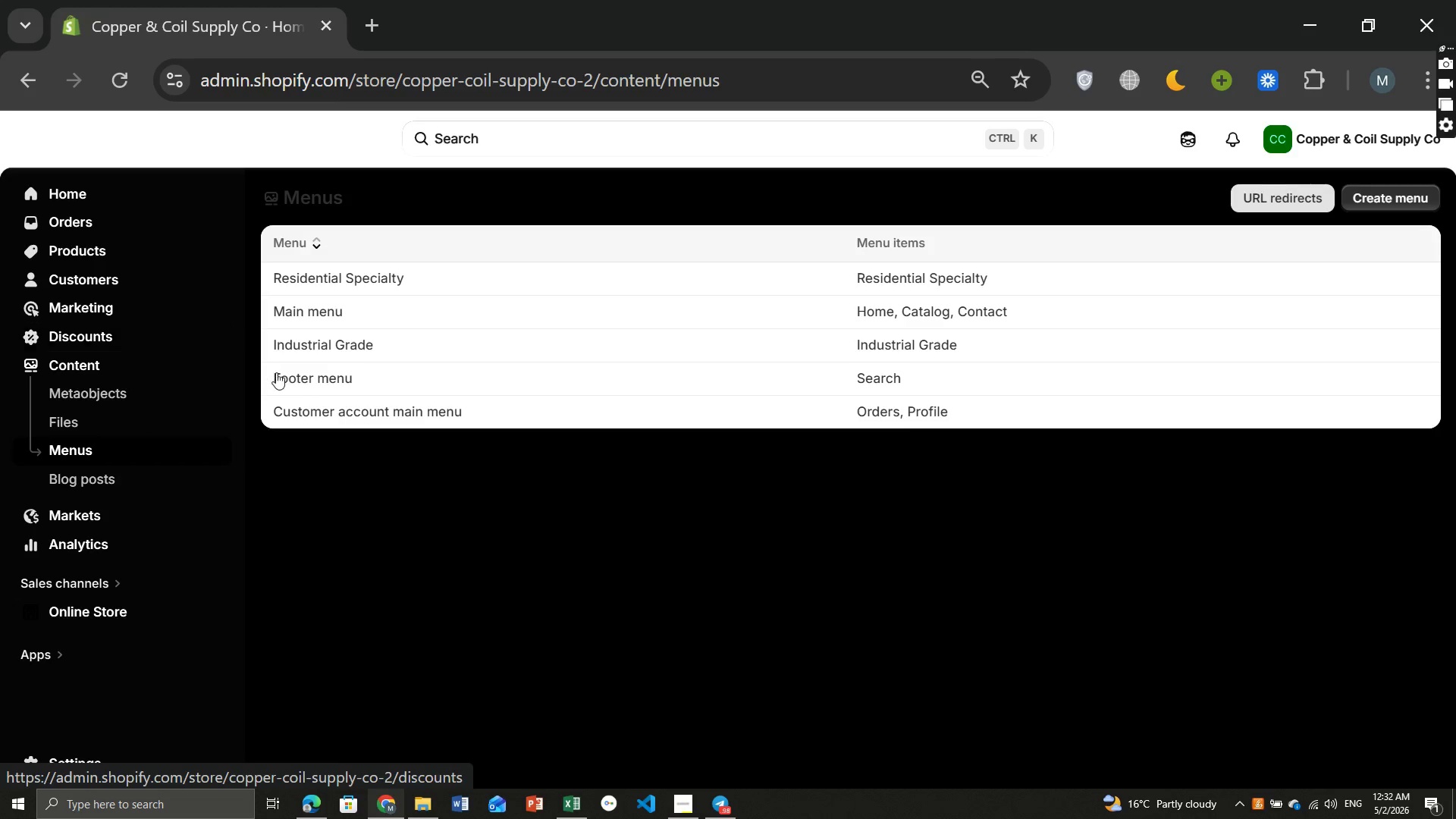 
left_click([300, 374])
 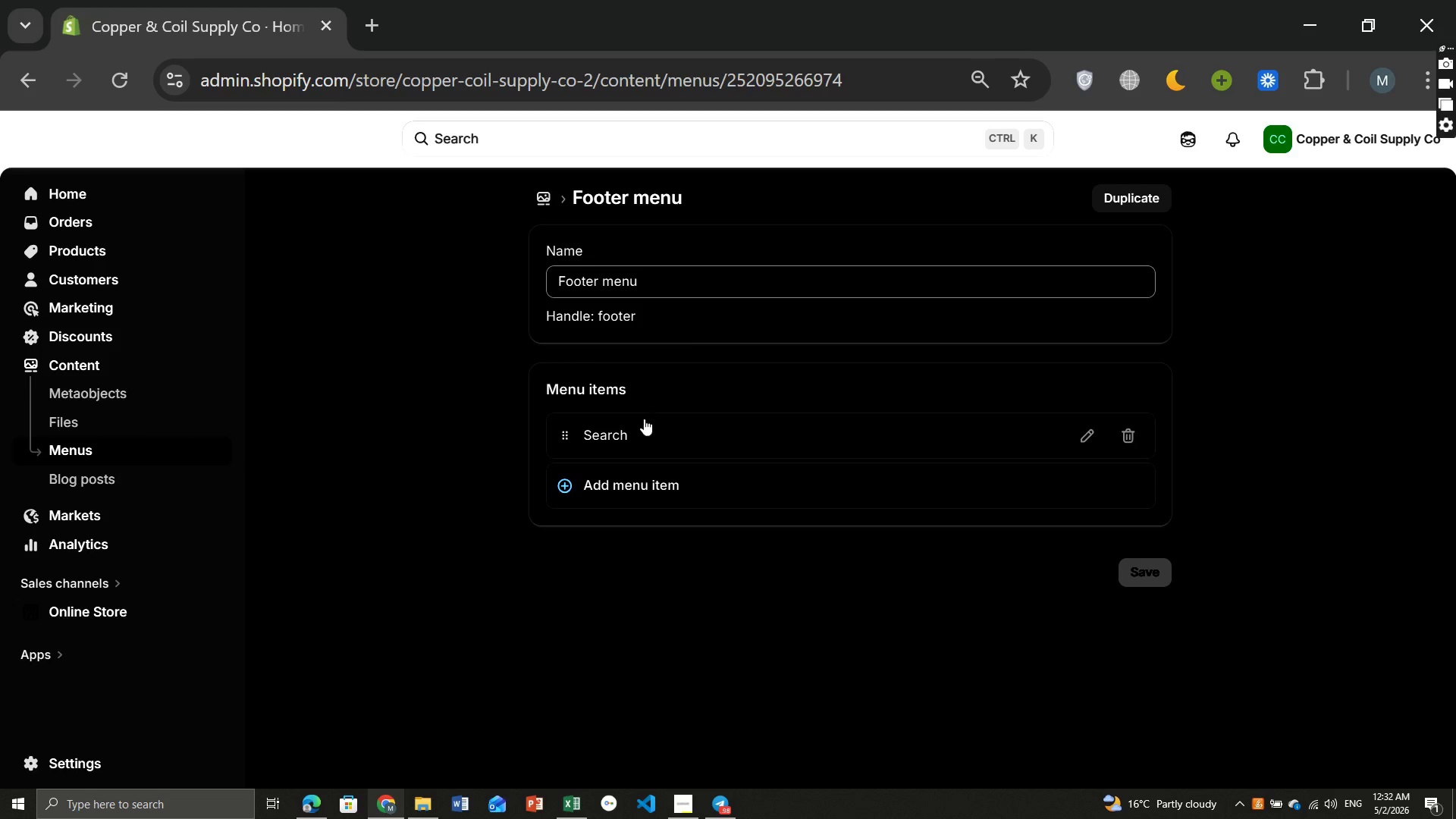 
wait(5.11)
 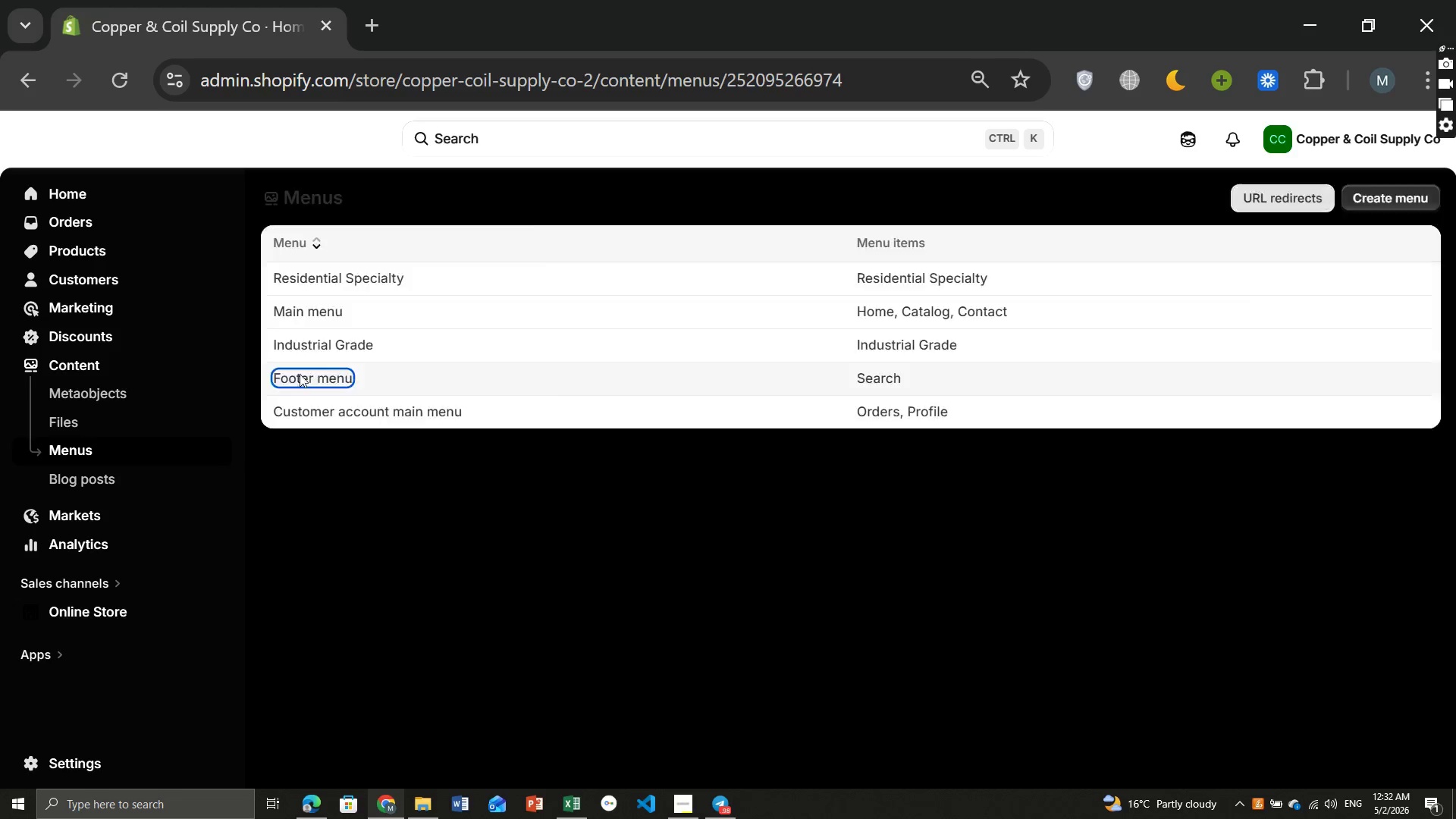 
left_click([613, 483])
 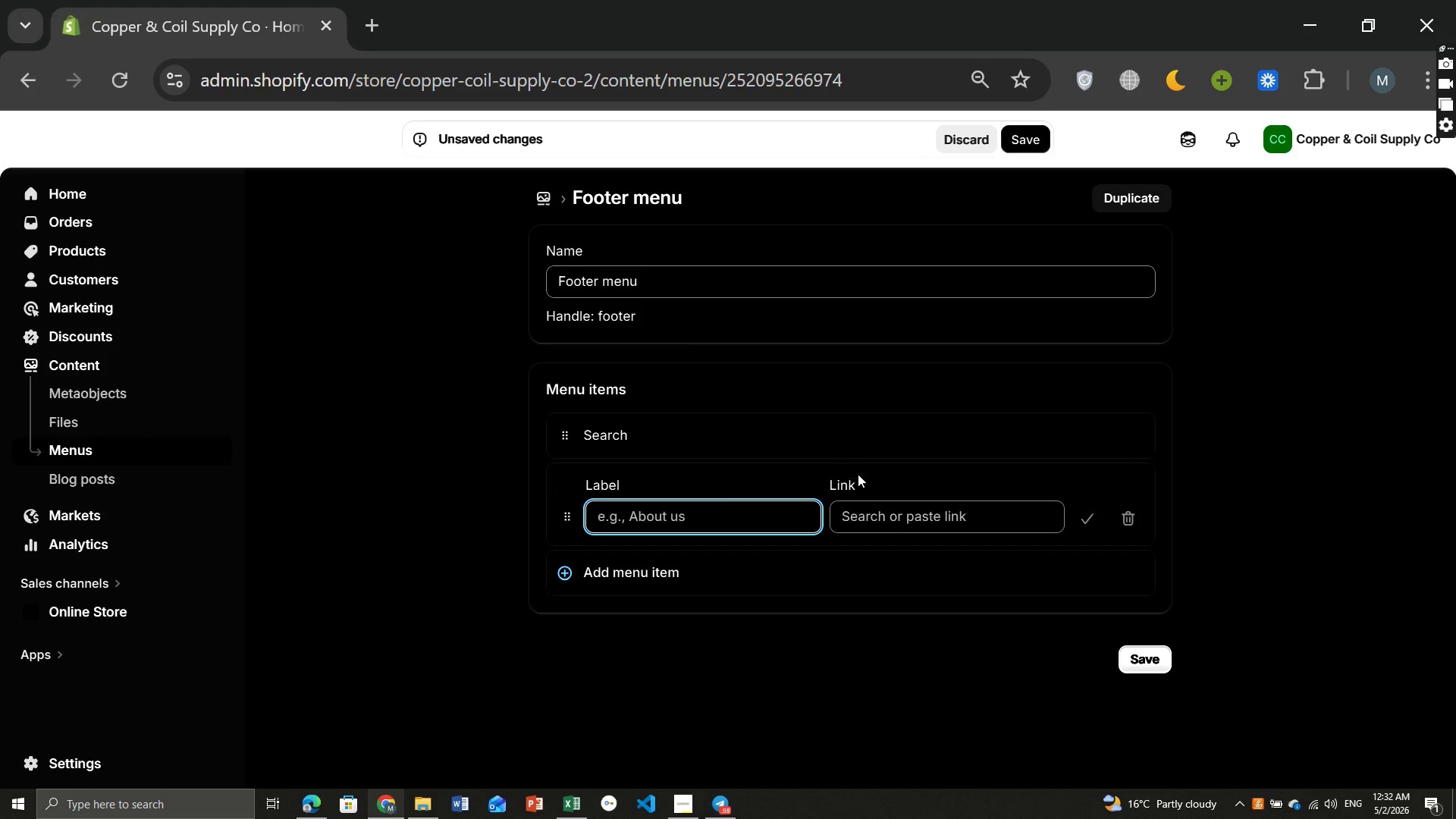 
left_click([874, 513])
 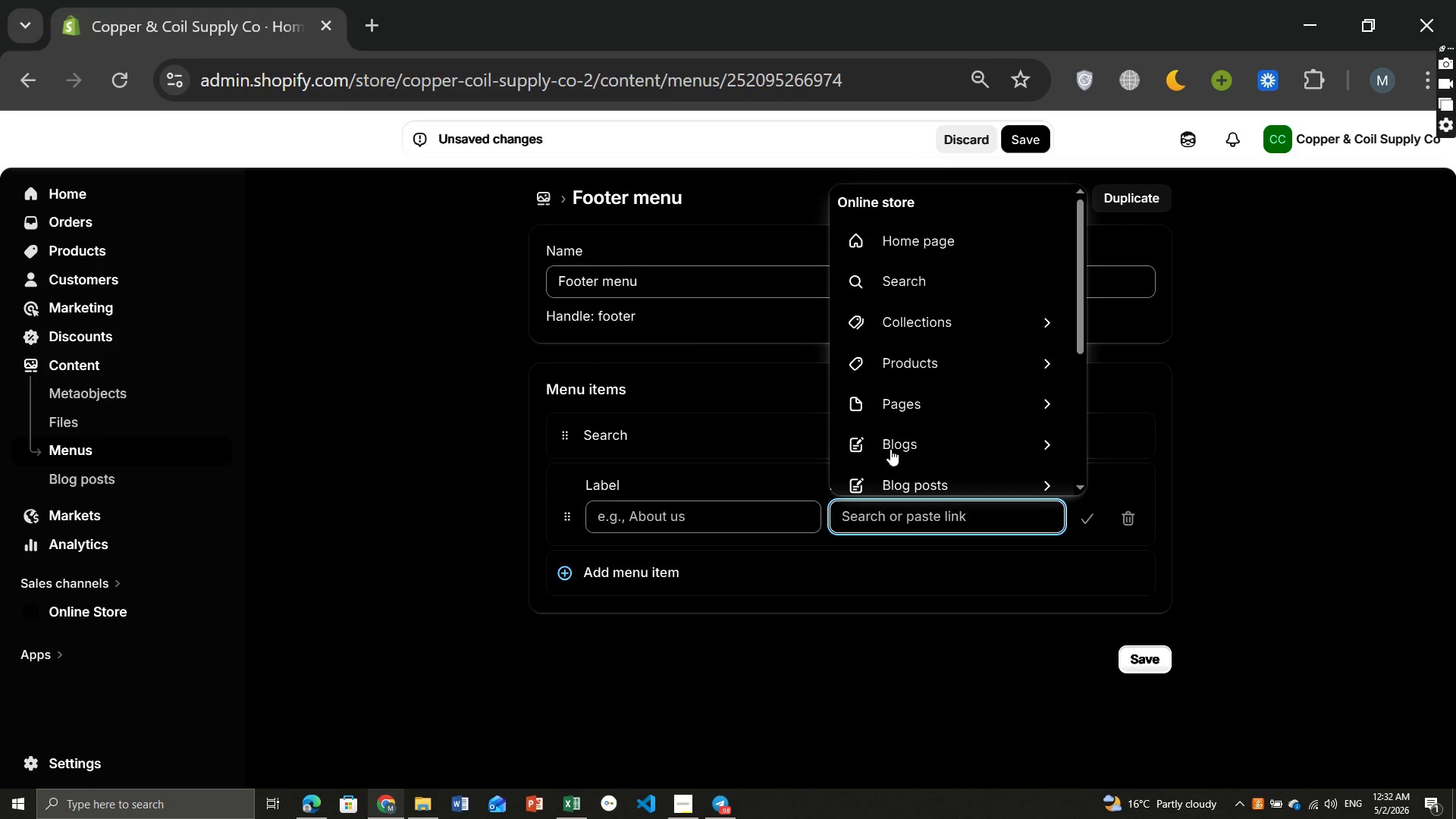 
mouse_move([956, 403])
 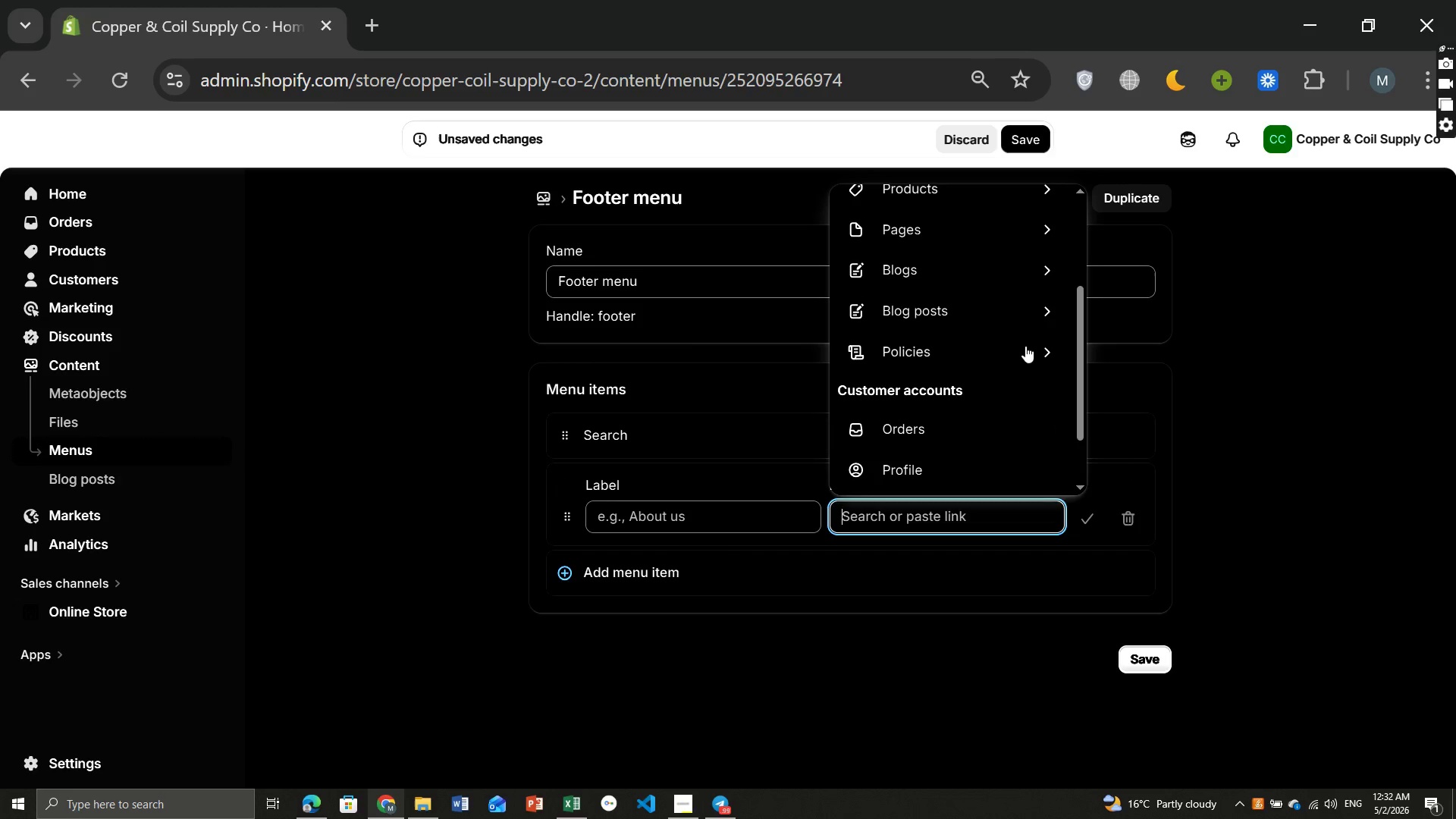 
left_click([1025, 346])
 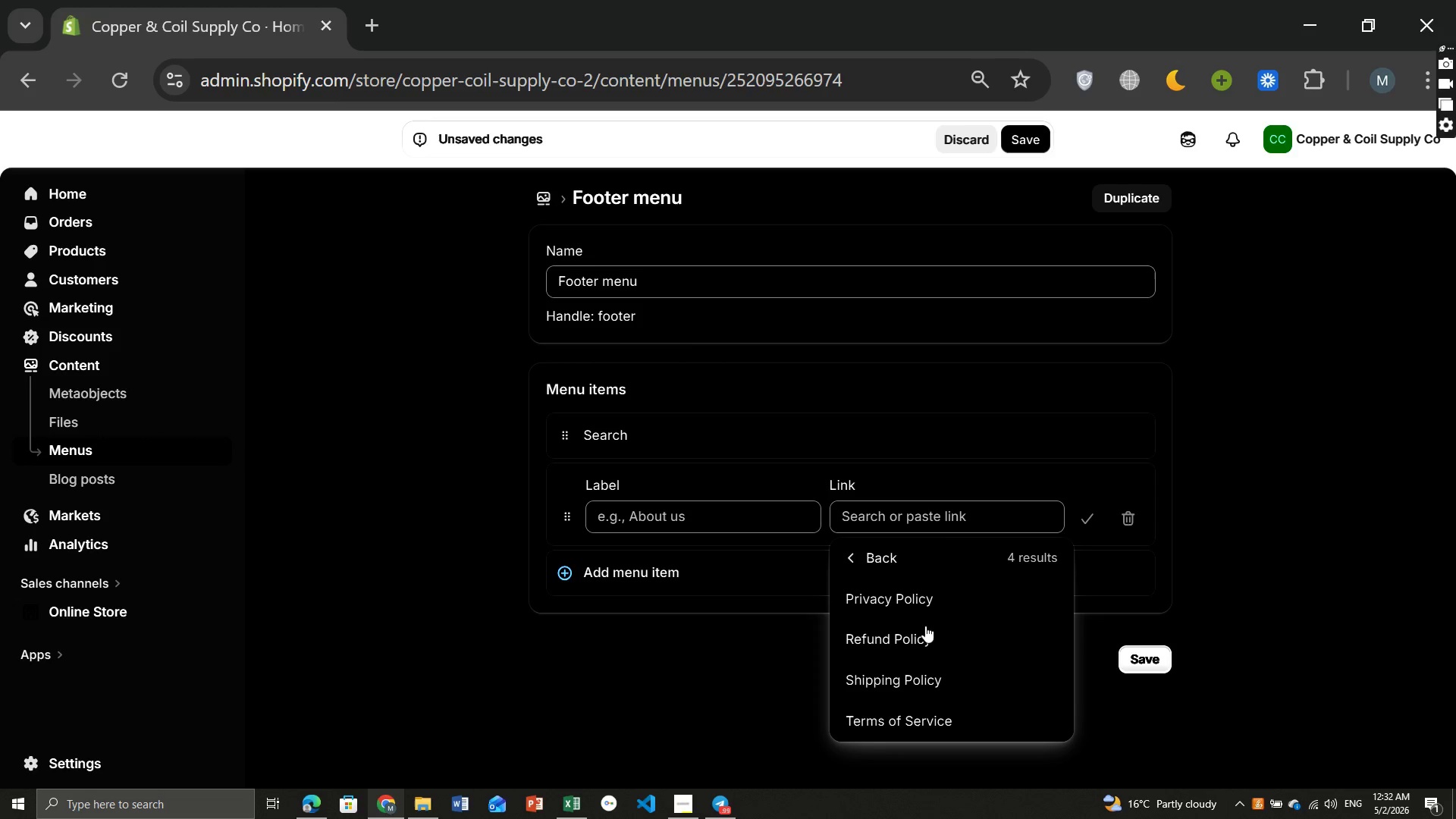 
left_click([906, 601])
 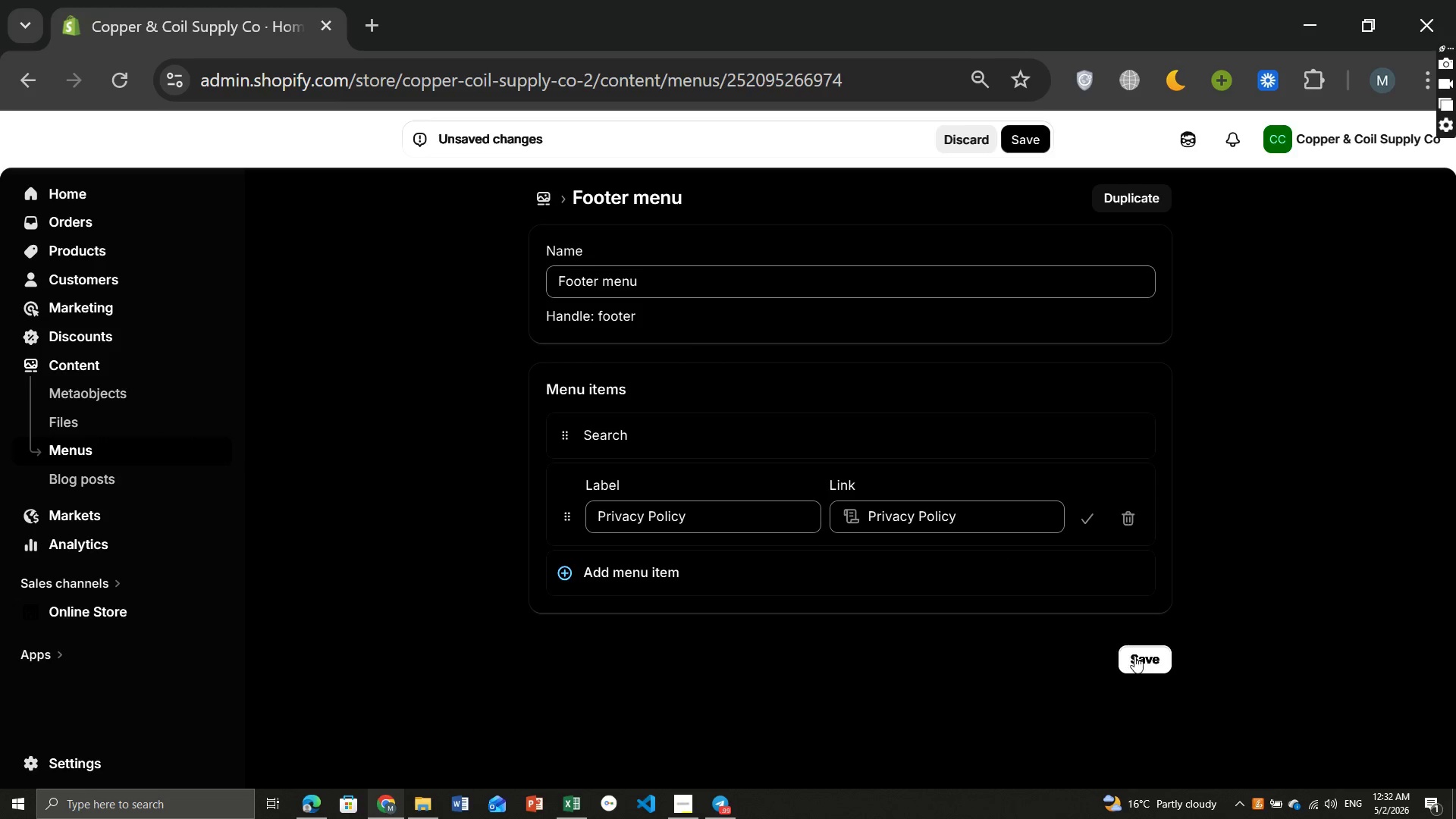 
left_click([1138, 656])
 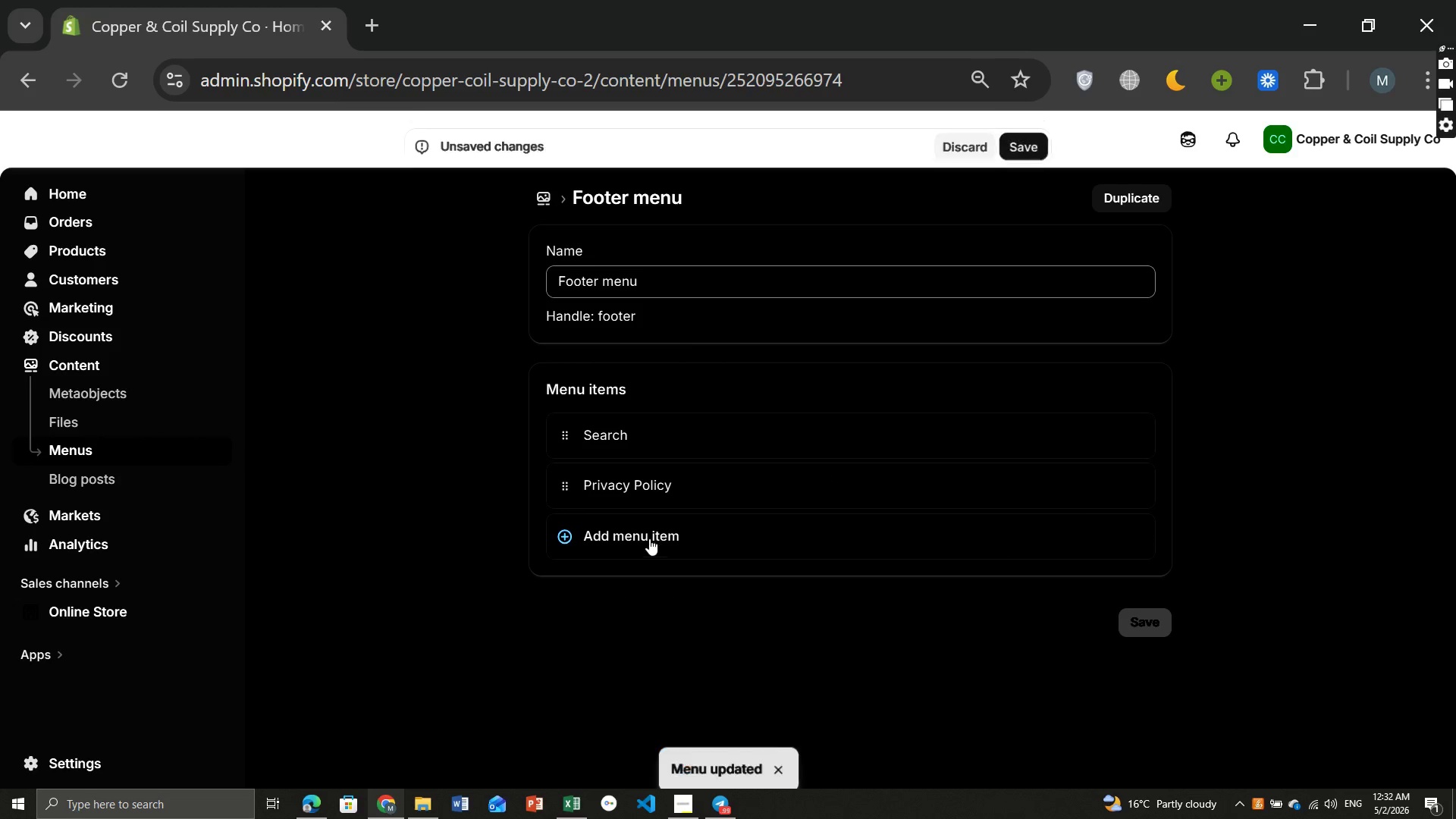 
left_click([648, 538])
 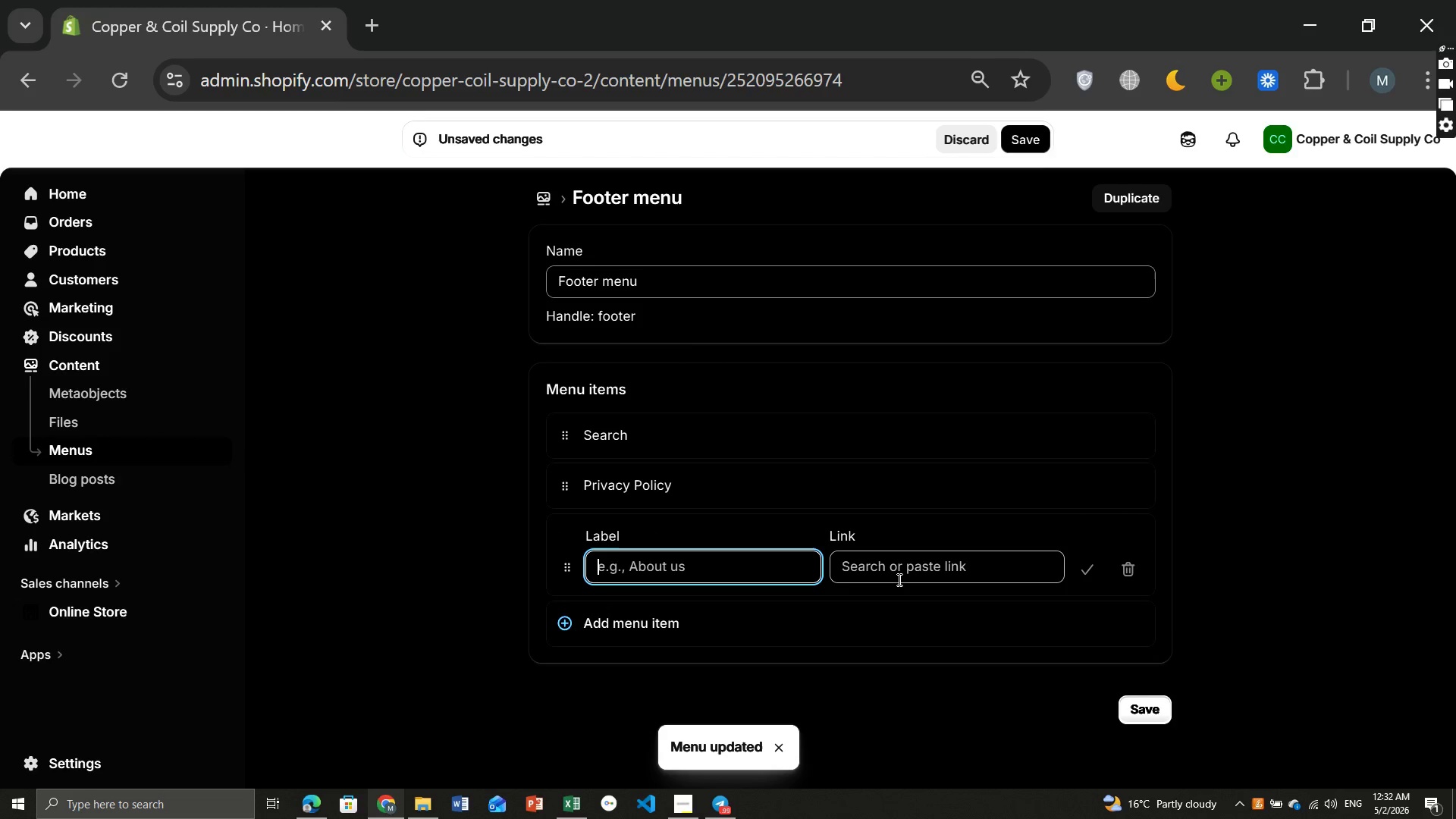 
left_click([898, 579])
 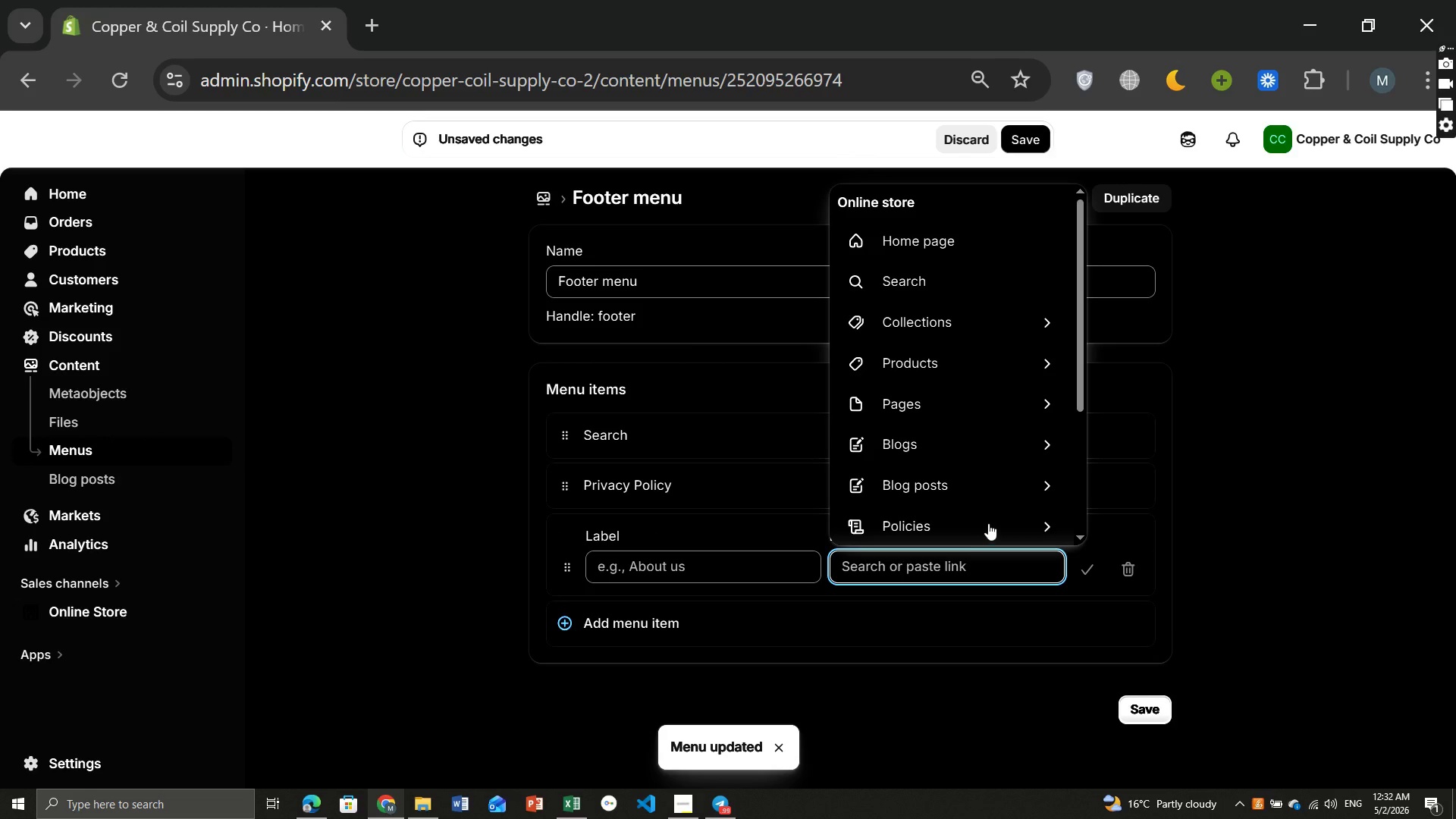 
left_click([988, 523])
 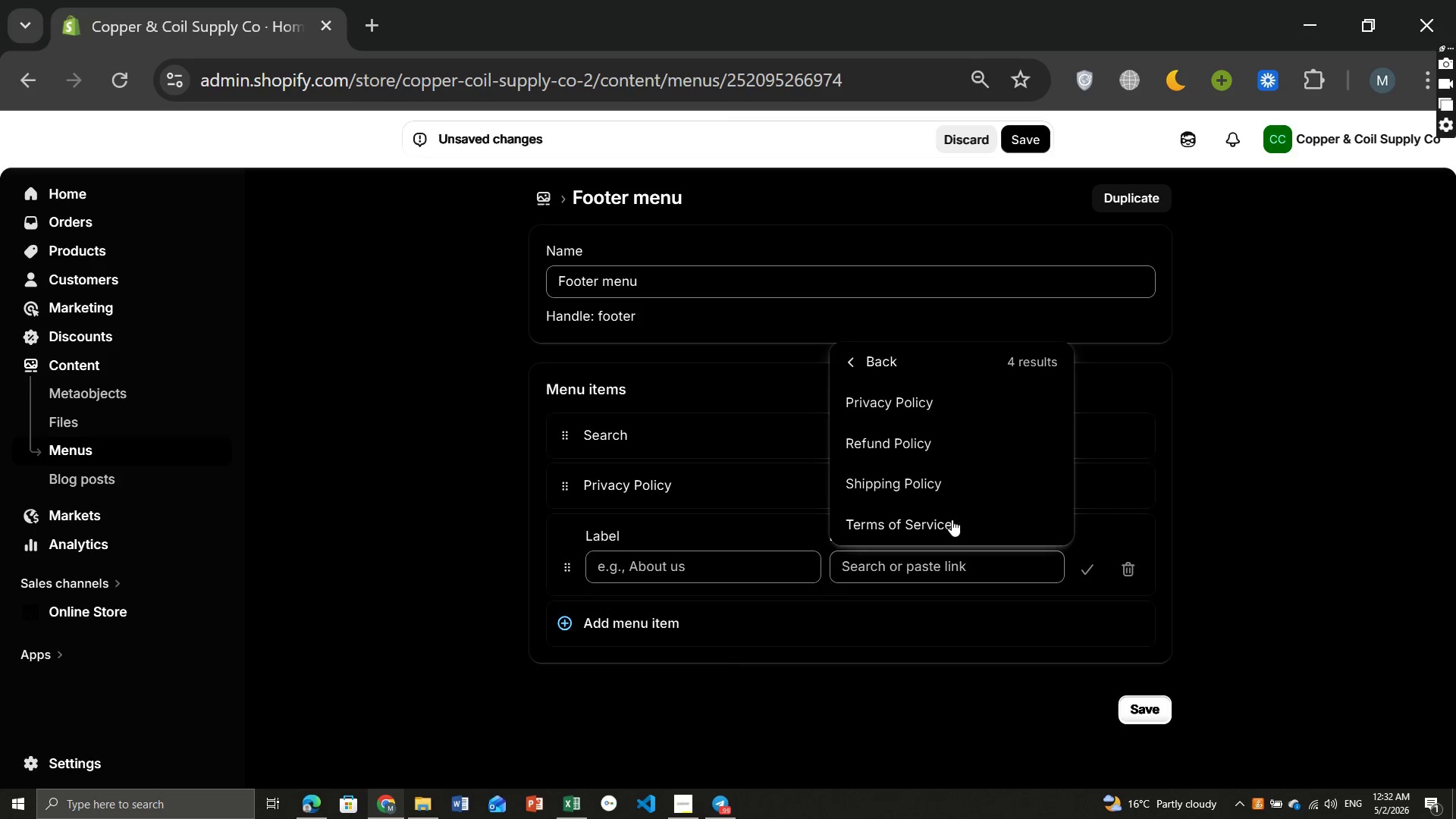 
left_click([937, 521])
 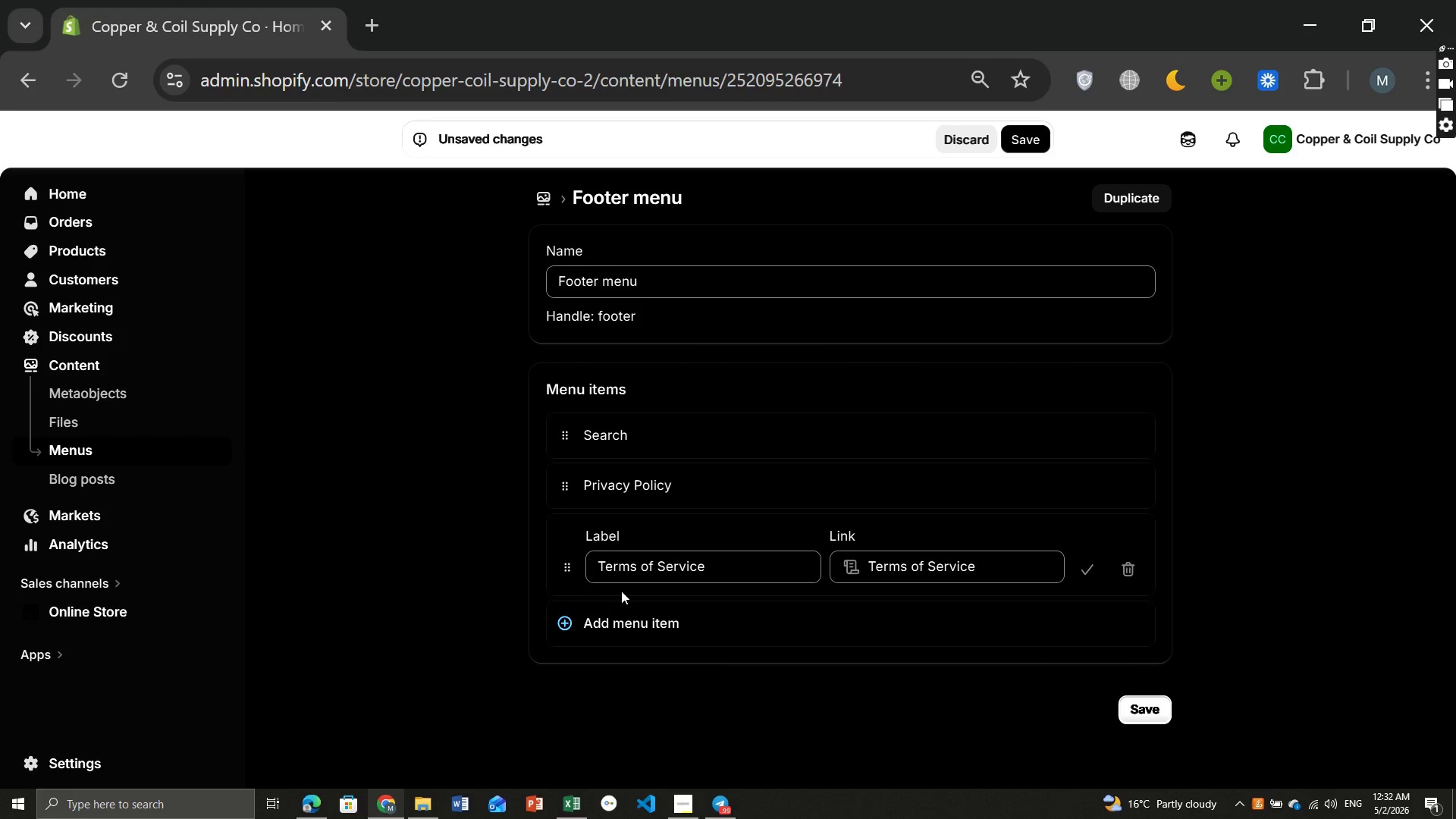 
left_click([622, 621])
 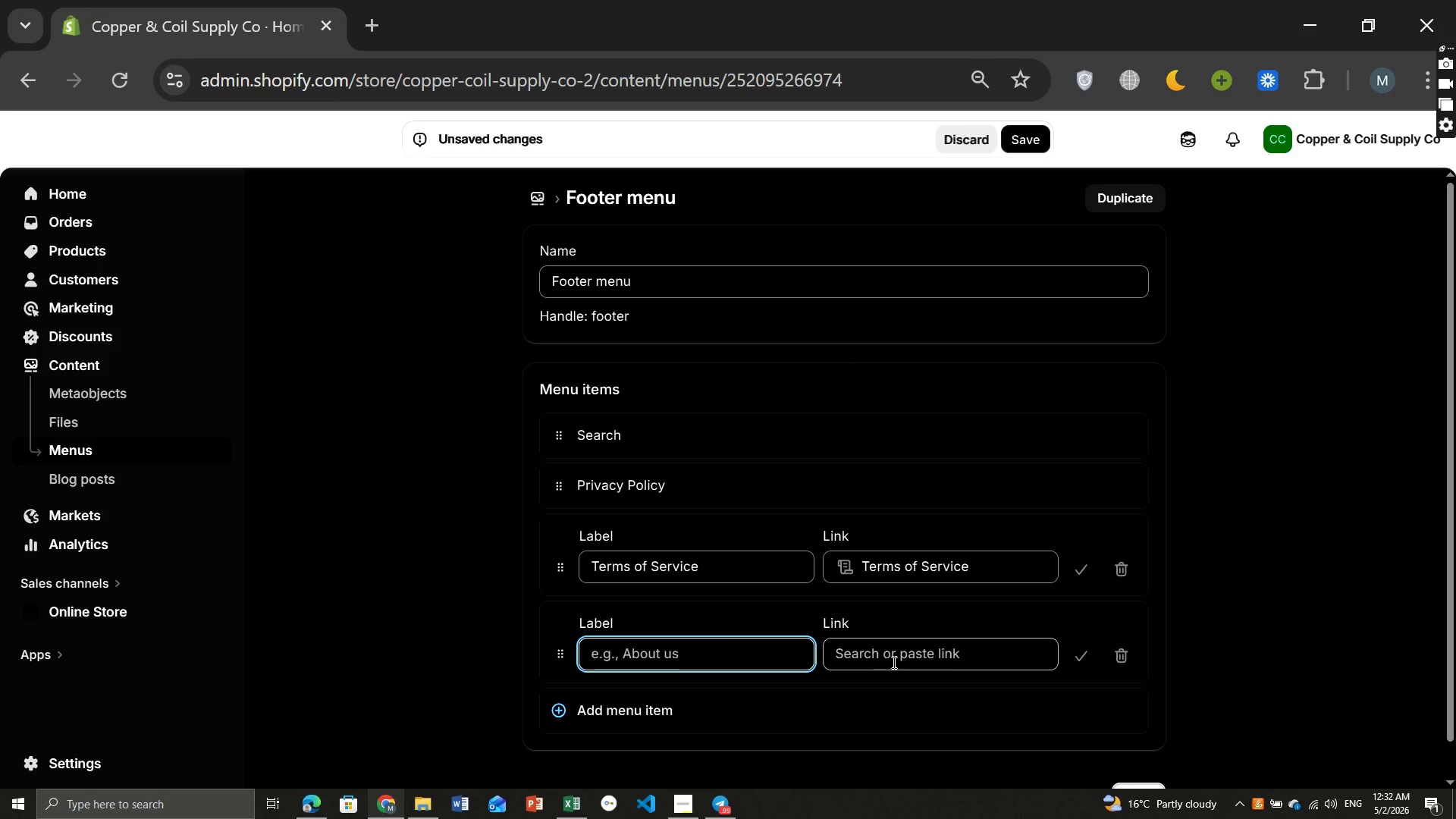 
left_click([893, 662])
 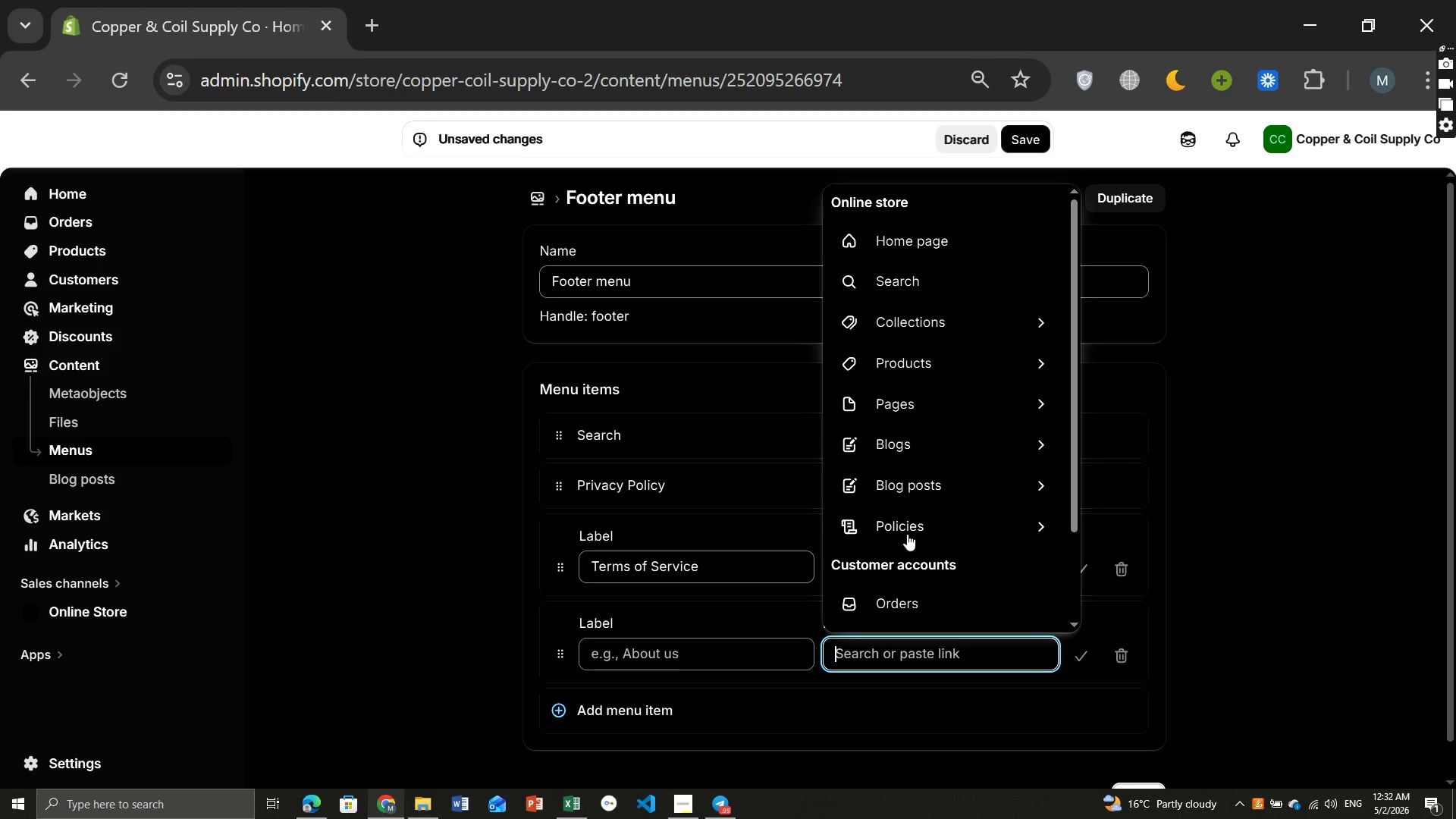 
left_click([908, 533])
 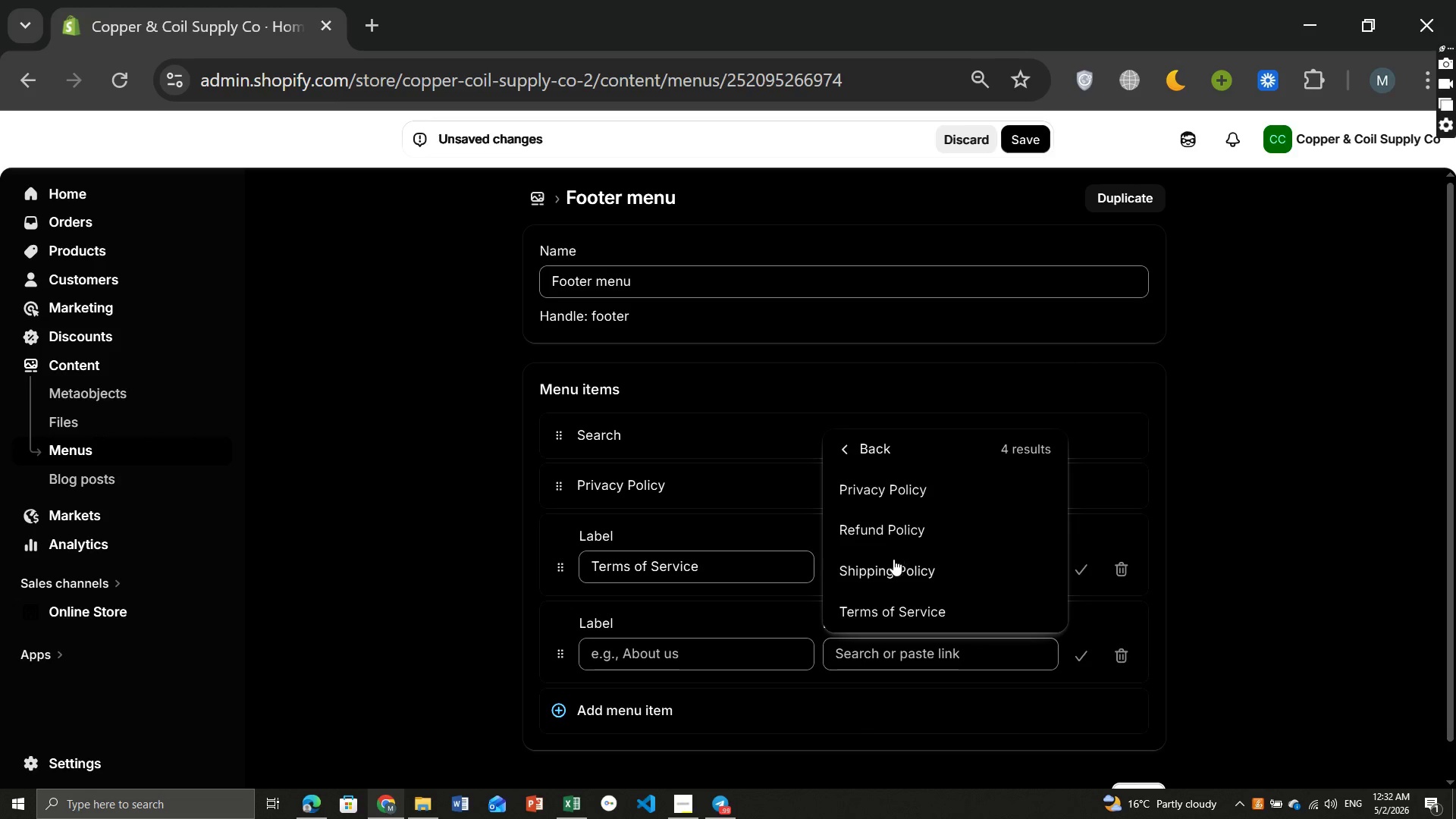 
left_click([890, 564])
 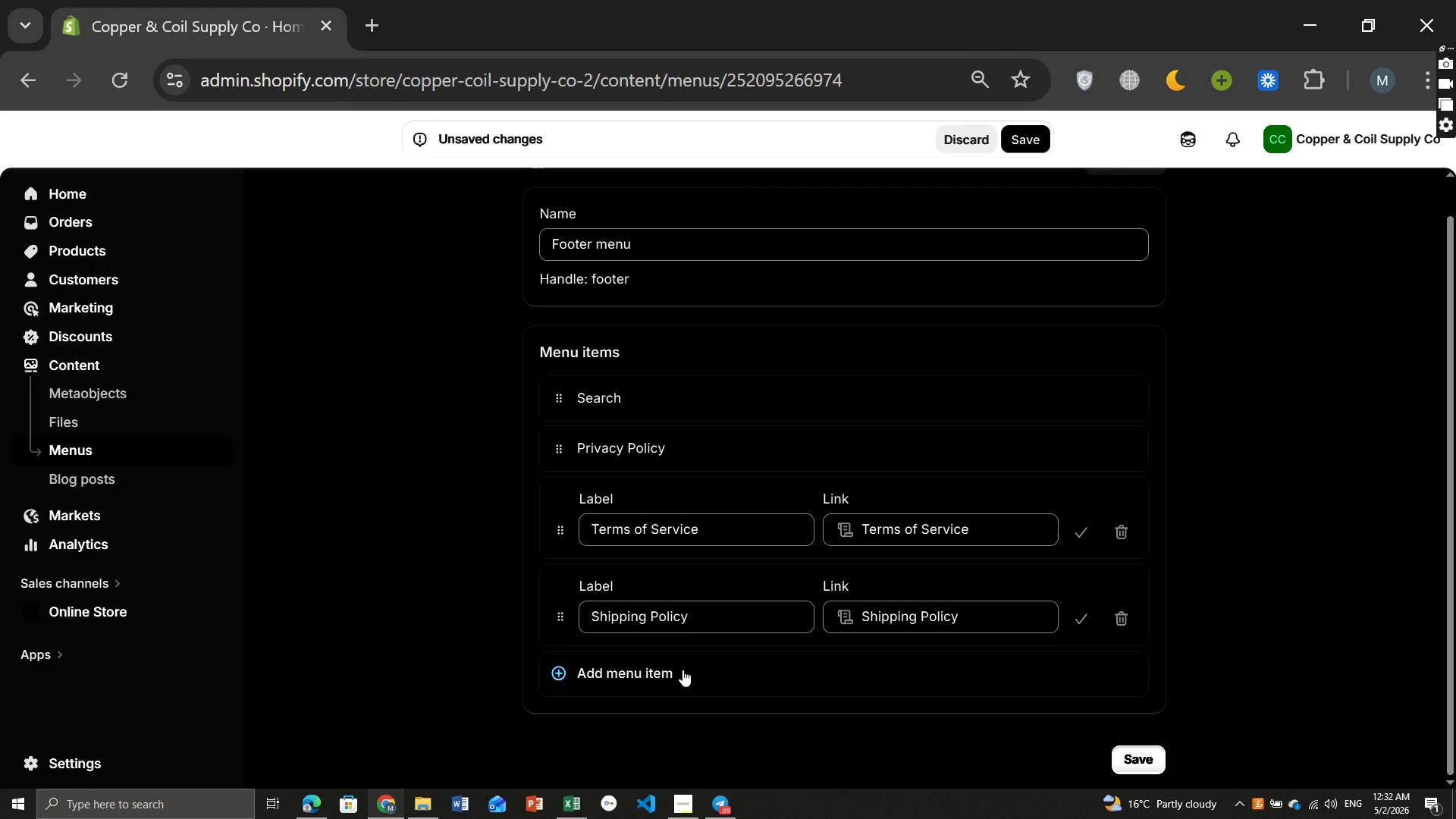 
left_click([661, 666])
 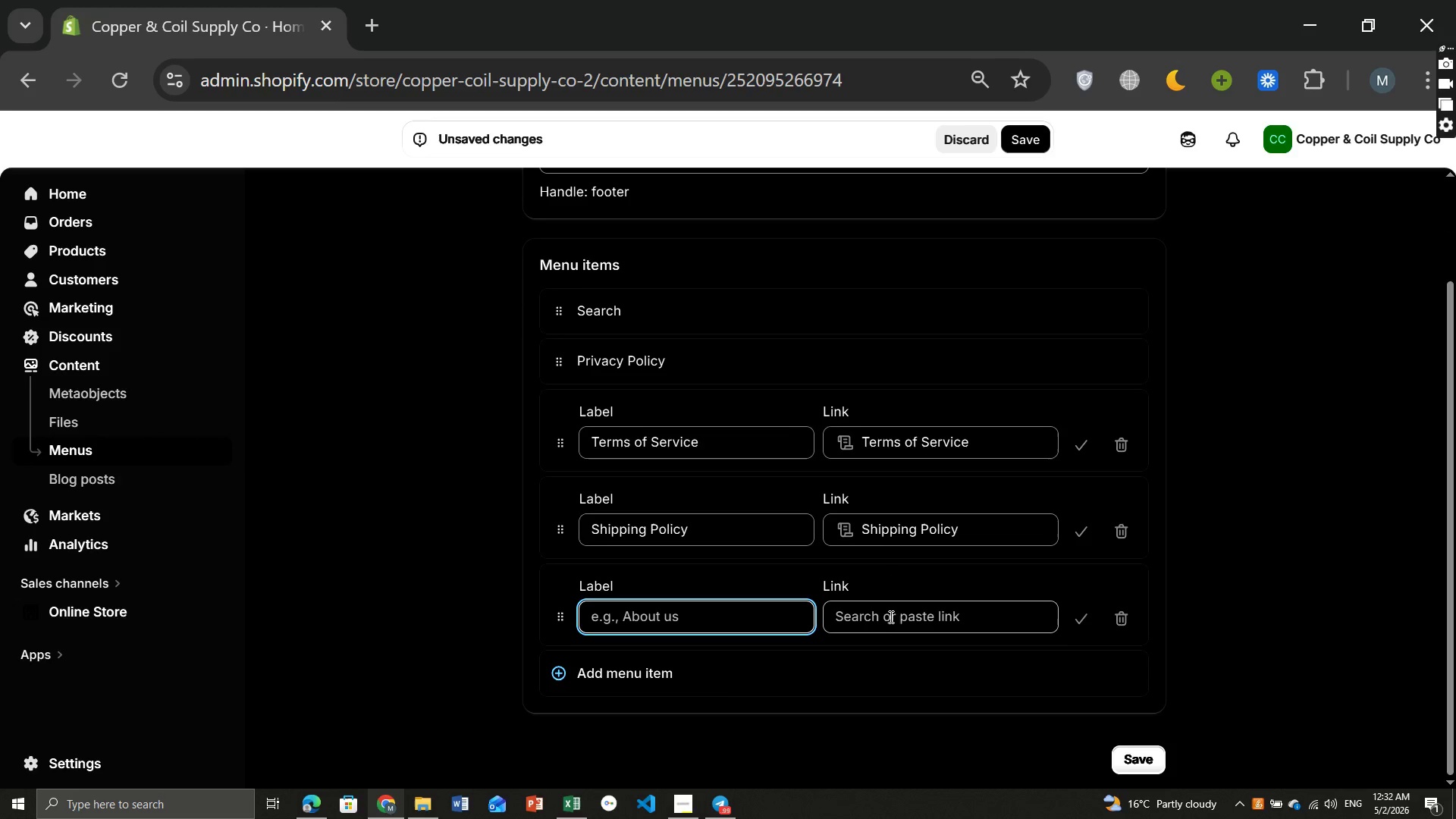 
left_click([890, 616])
 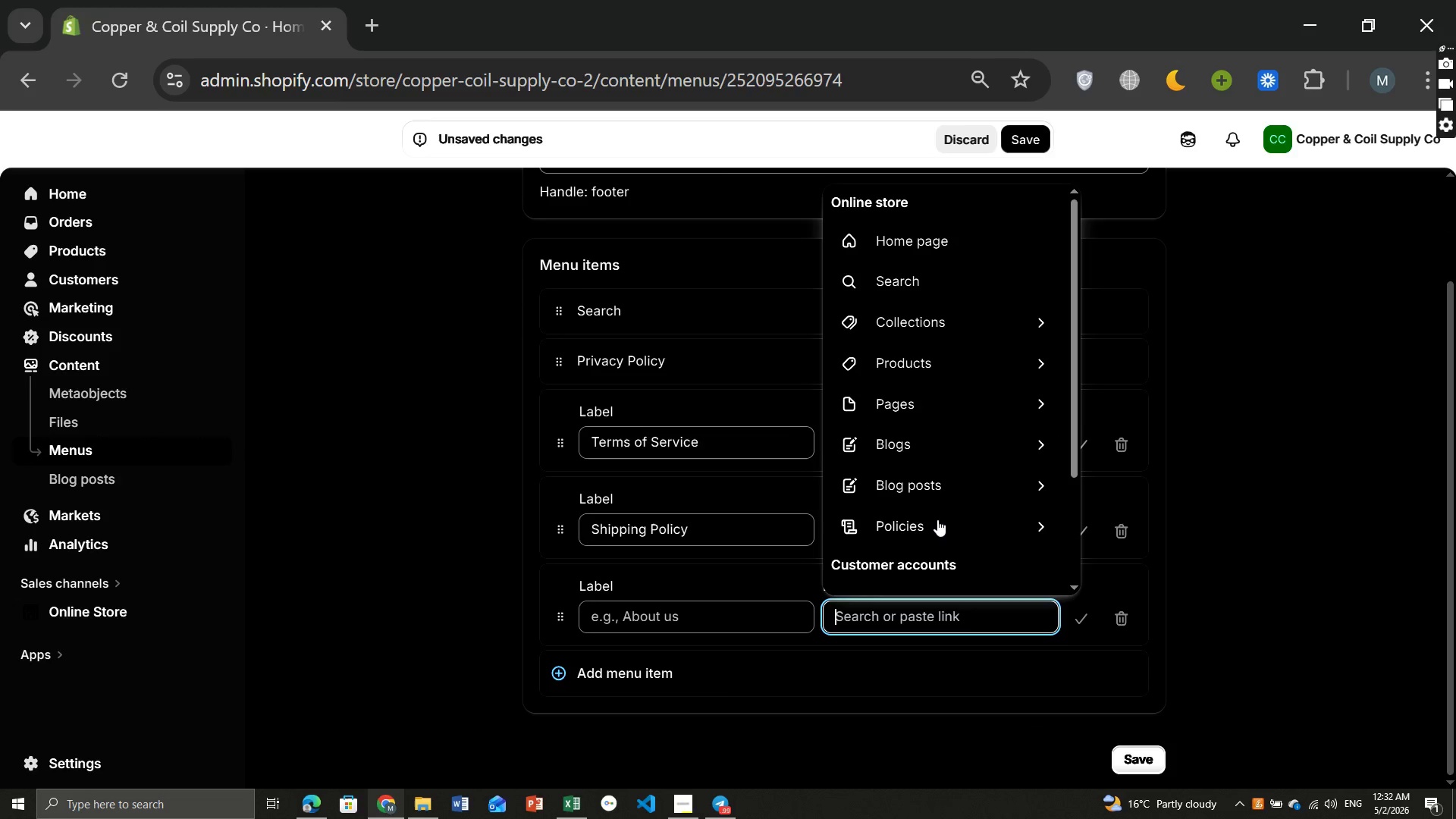 
left_click([937, 522])
 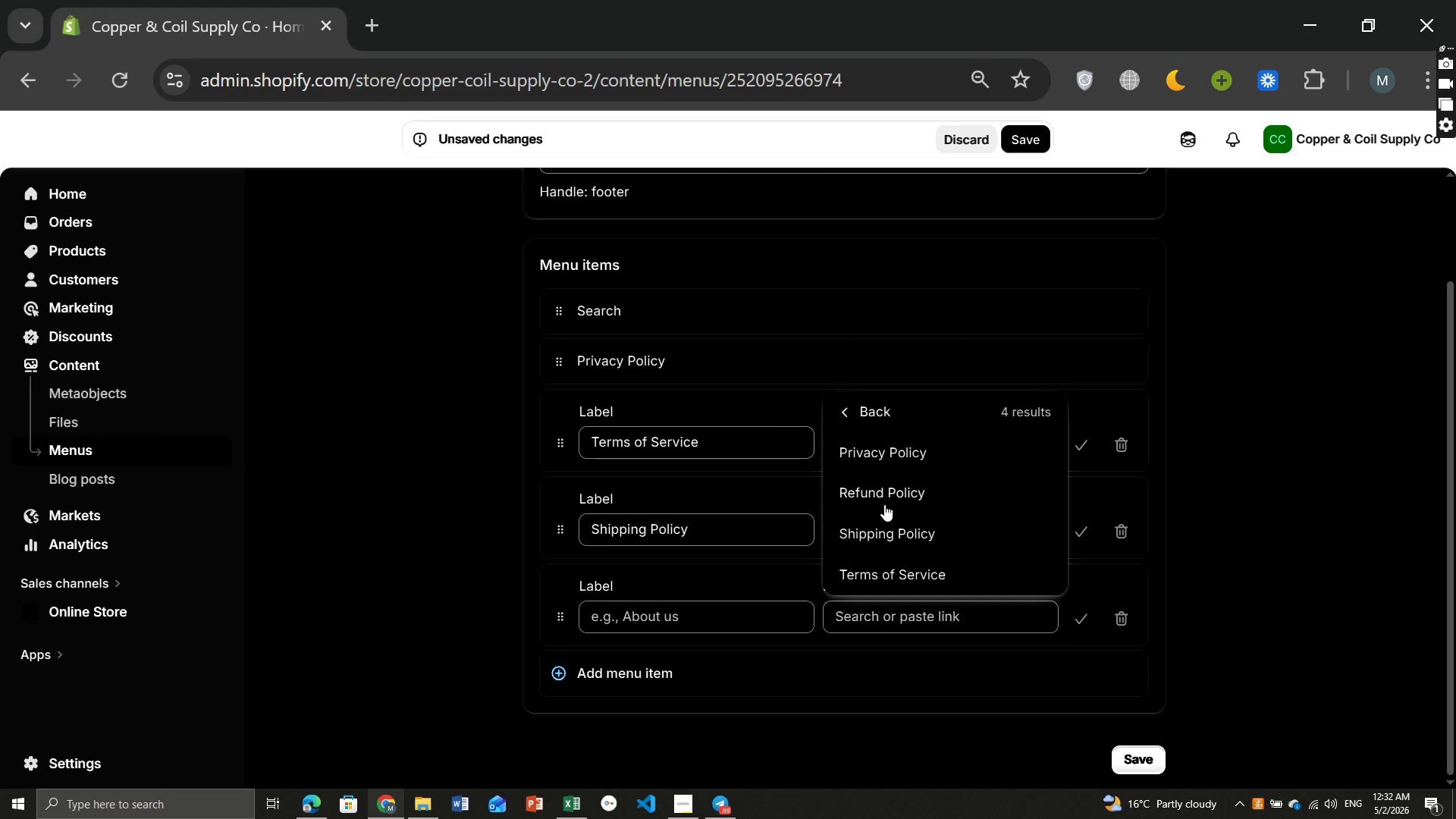 
left_click([880, 497])
 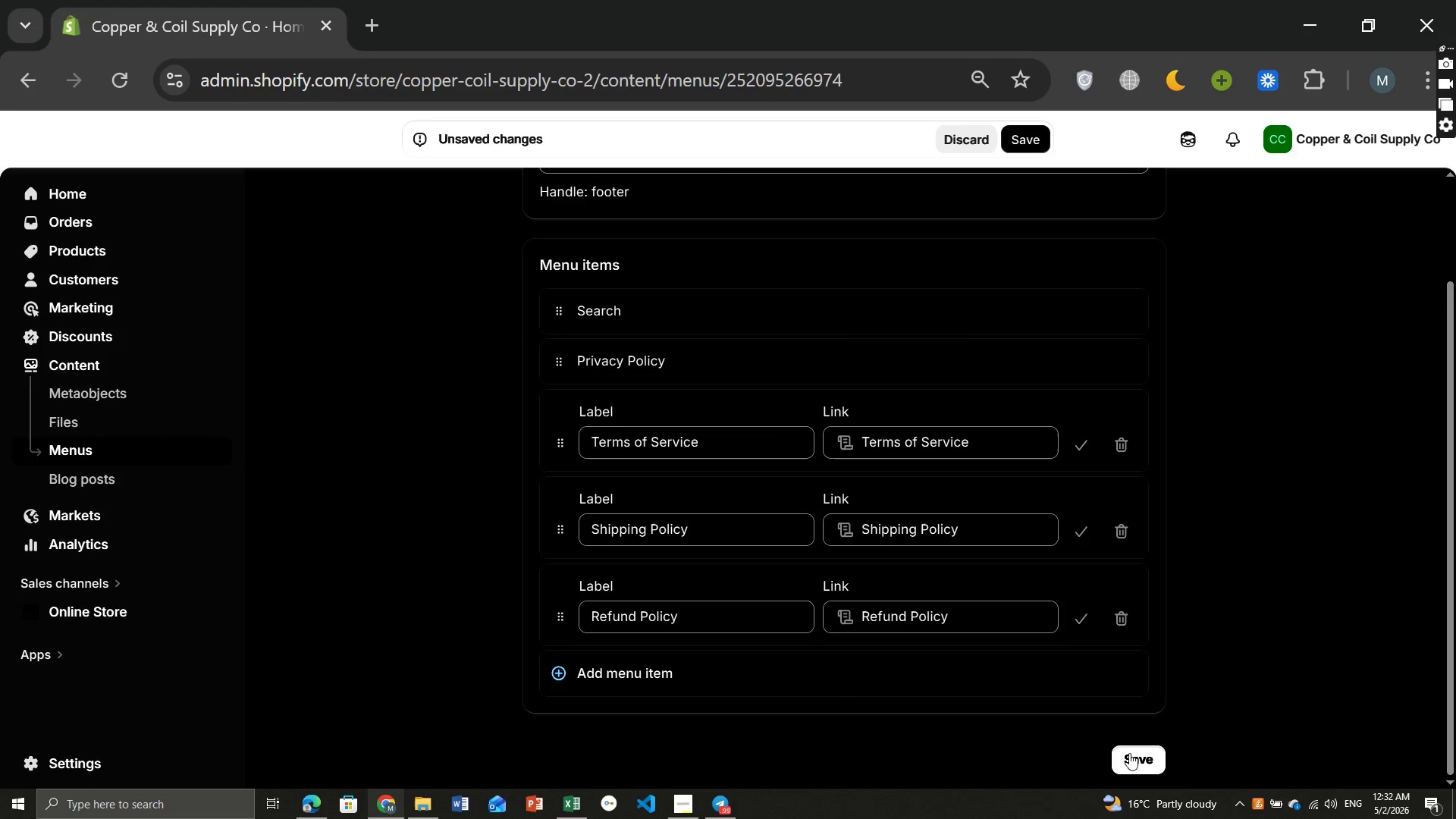 
left_click([1138, 755])
 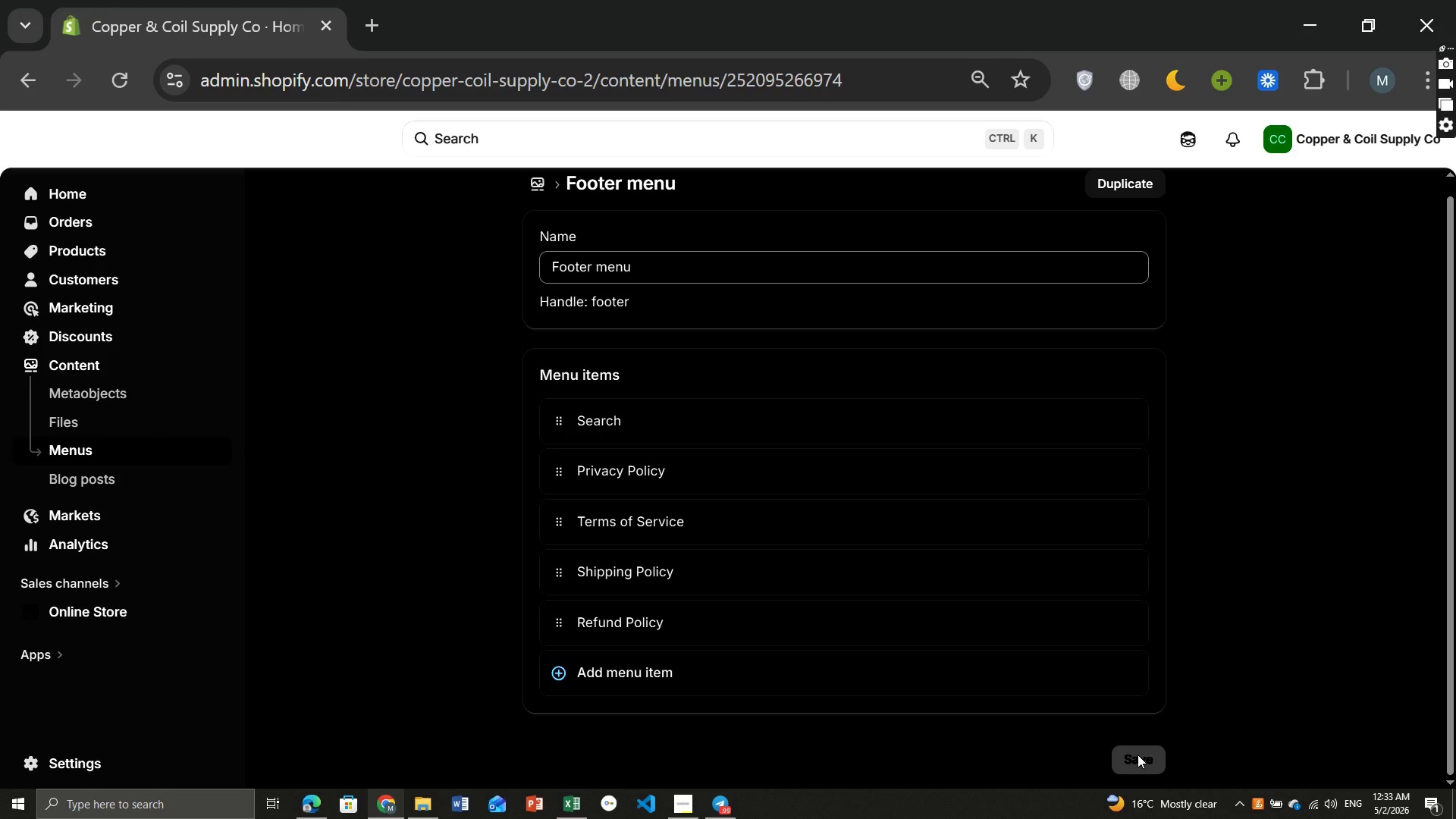 
wait(20.52)
 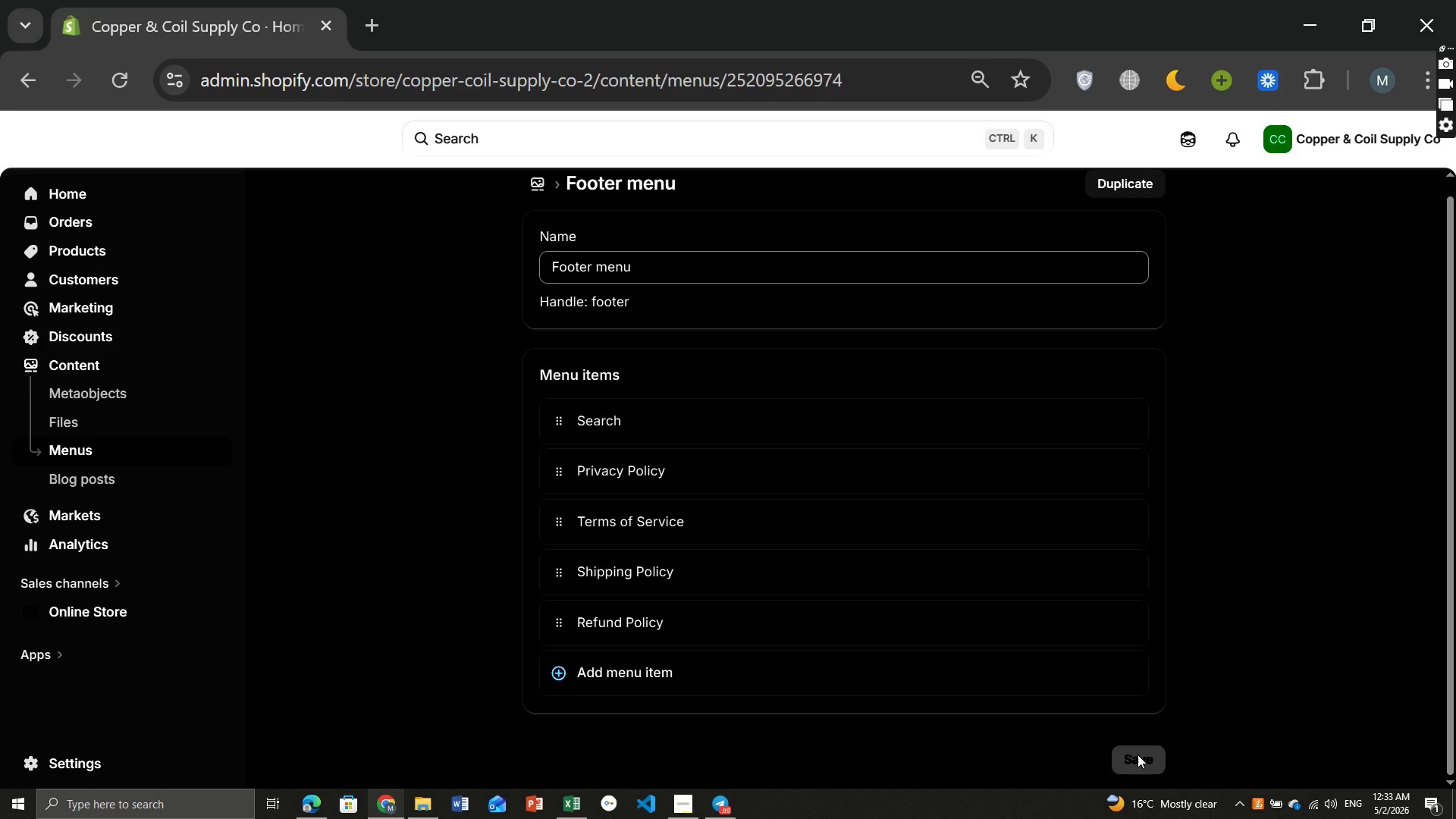 
key(Meta+PrintScreen)
 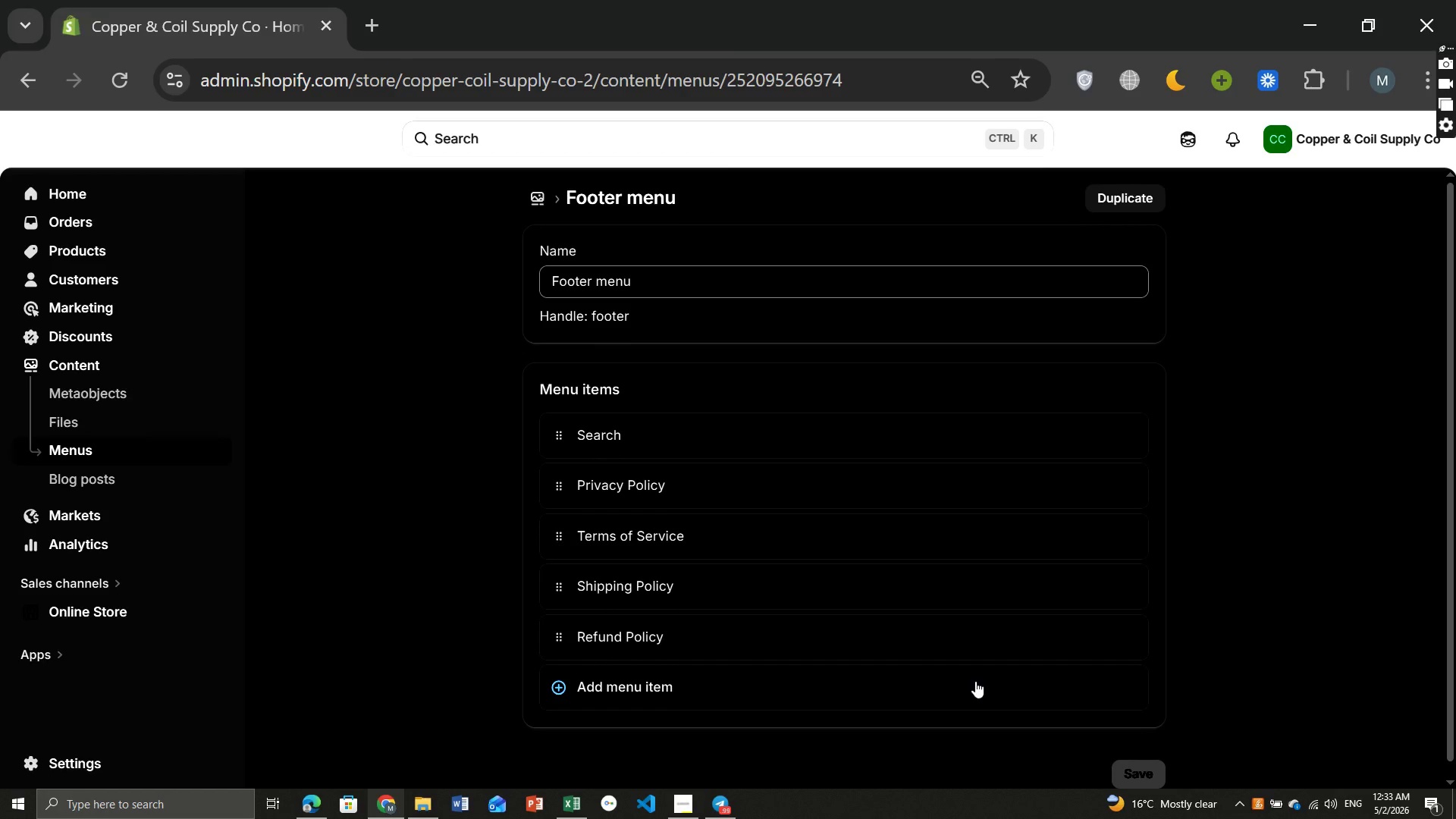 
wait(11.3)
 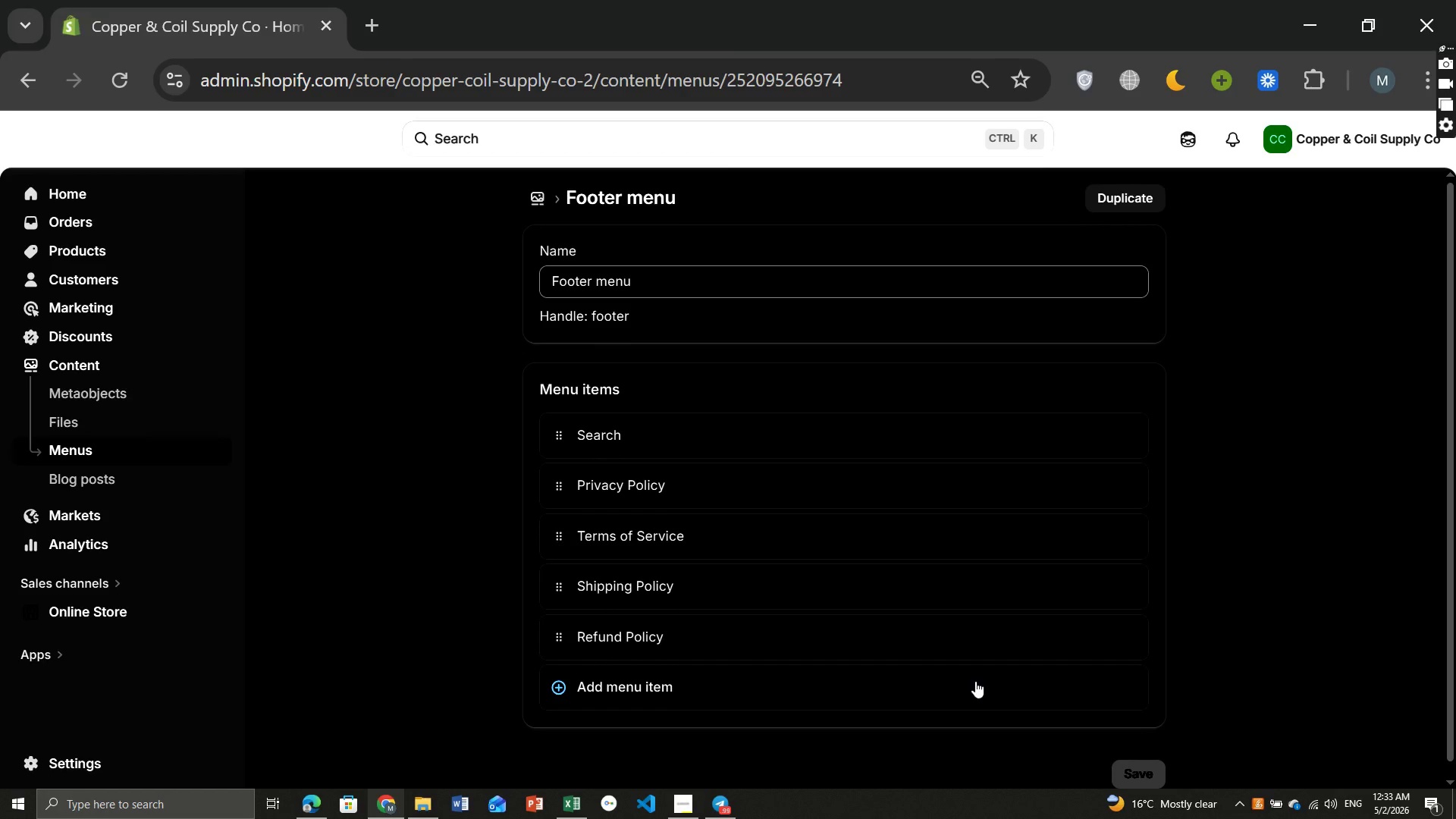 
left_click([538, 196])
 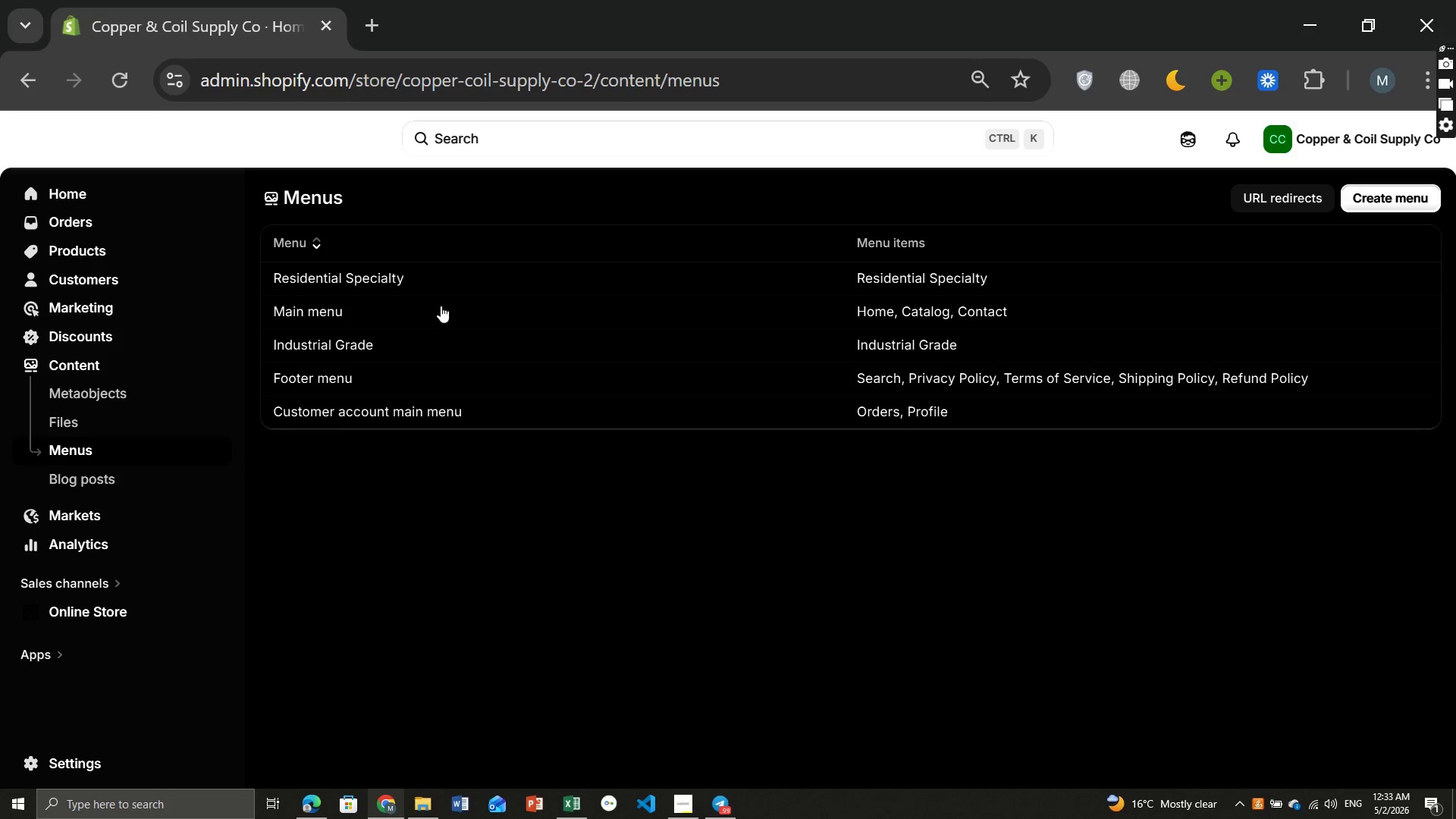 
wait(23.25)
 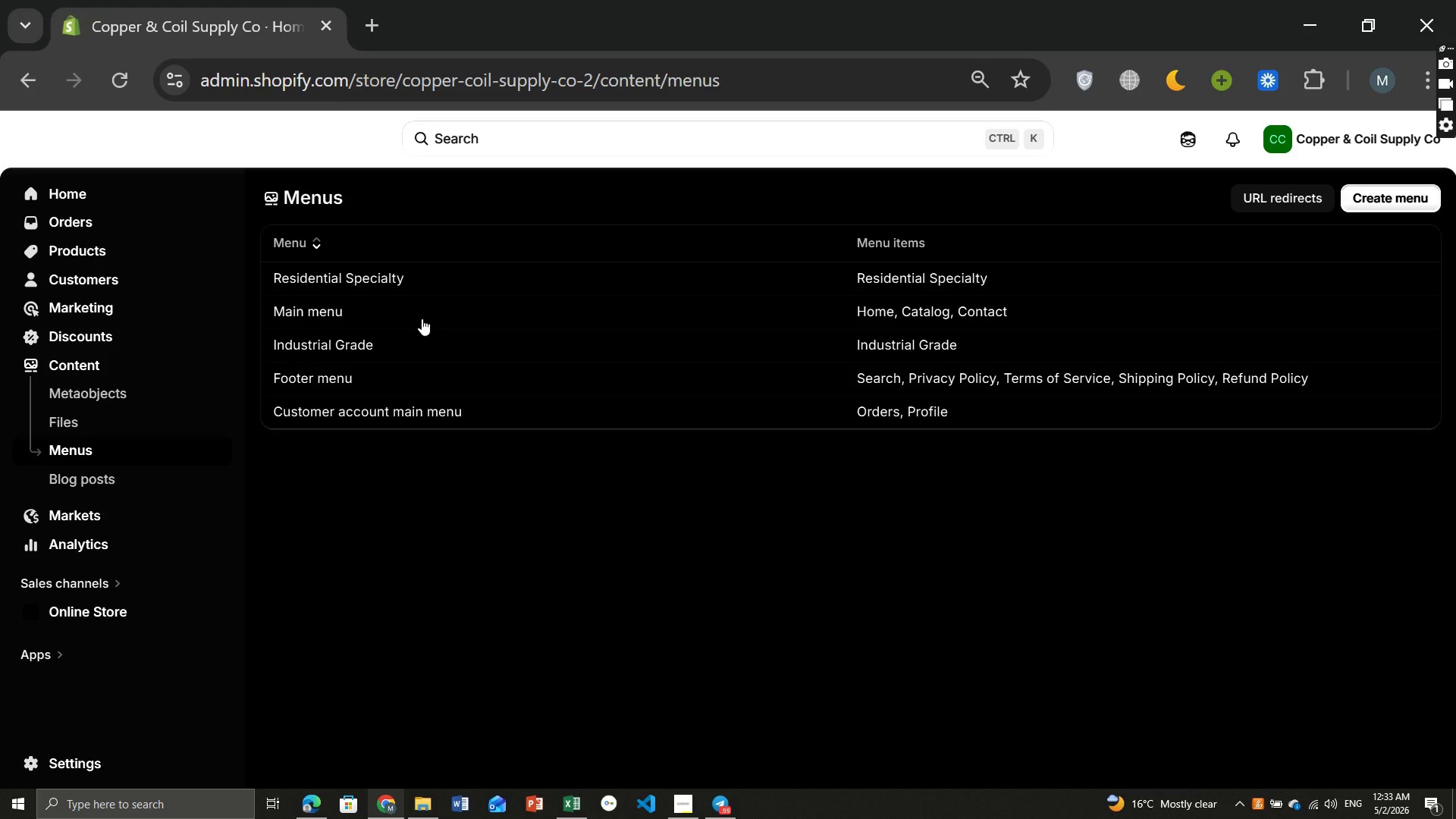 
key(Meta+PrintScreen)
 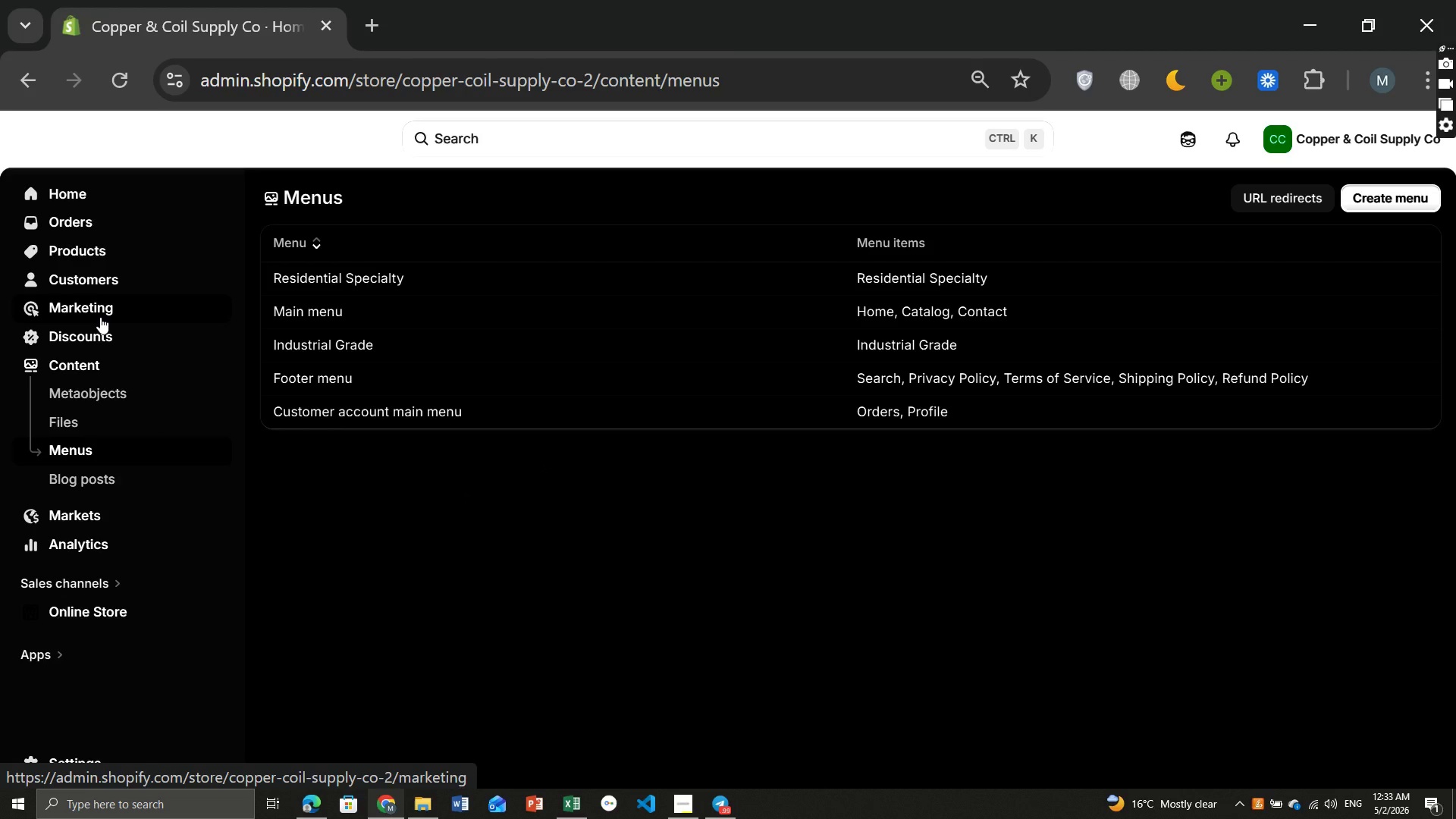 
wait(8.03)
 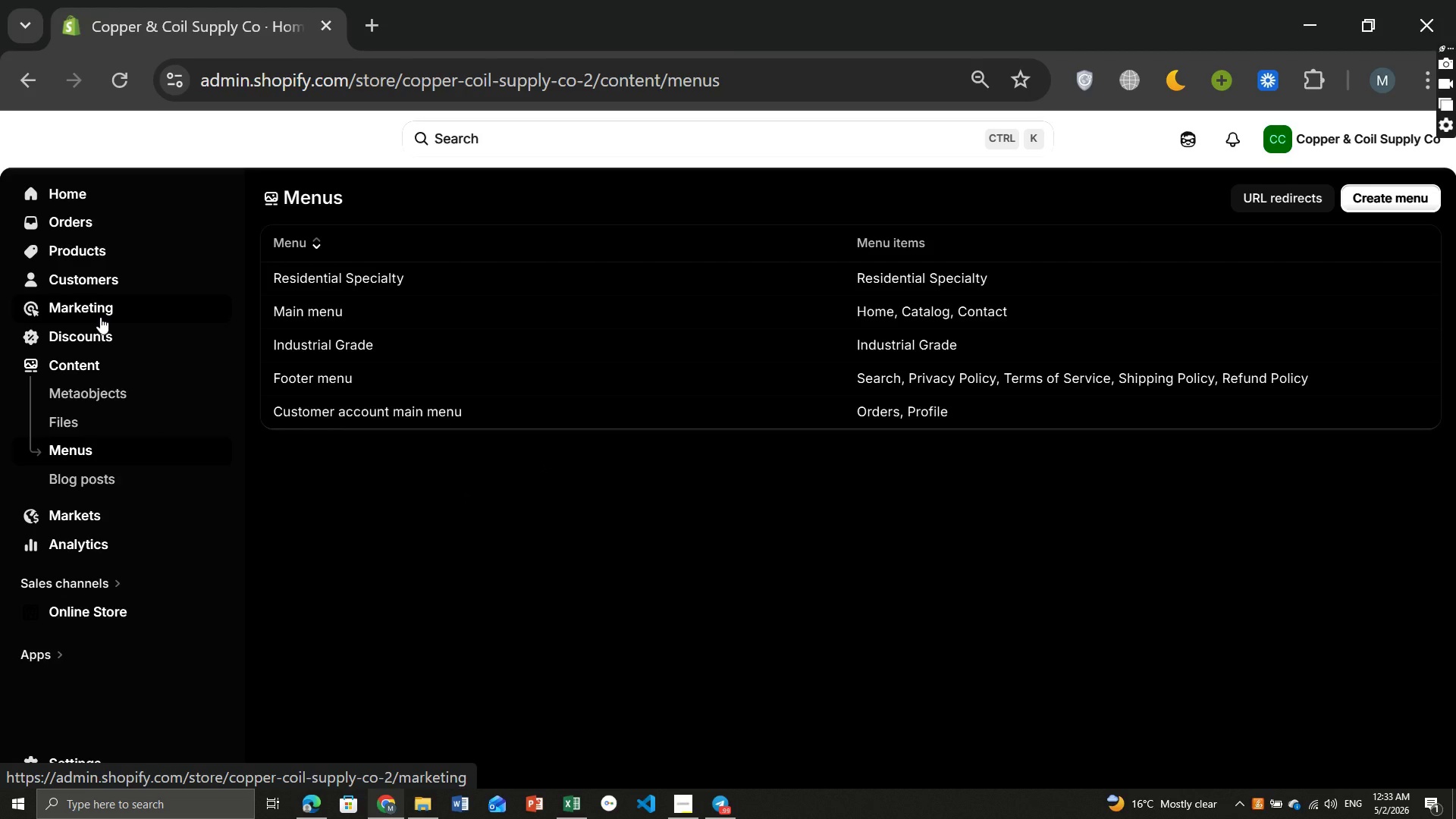 
left_click([78, 246])
 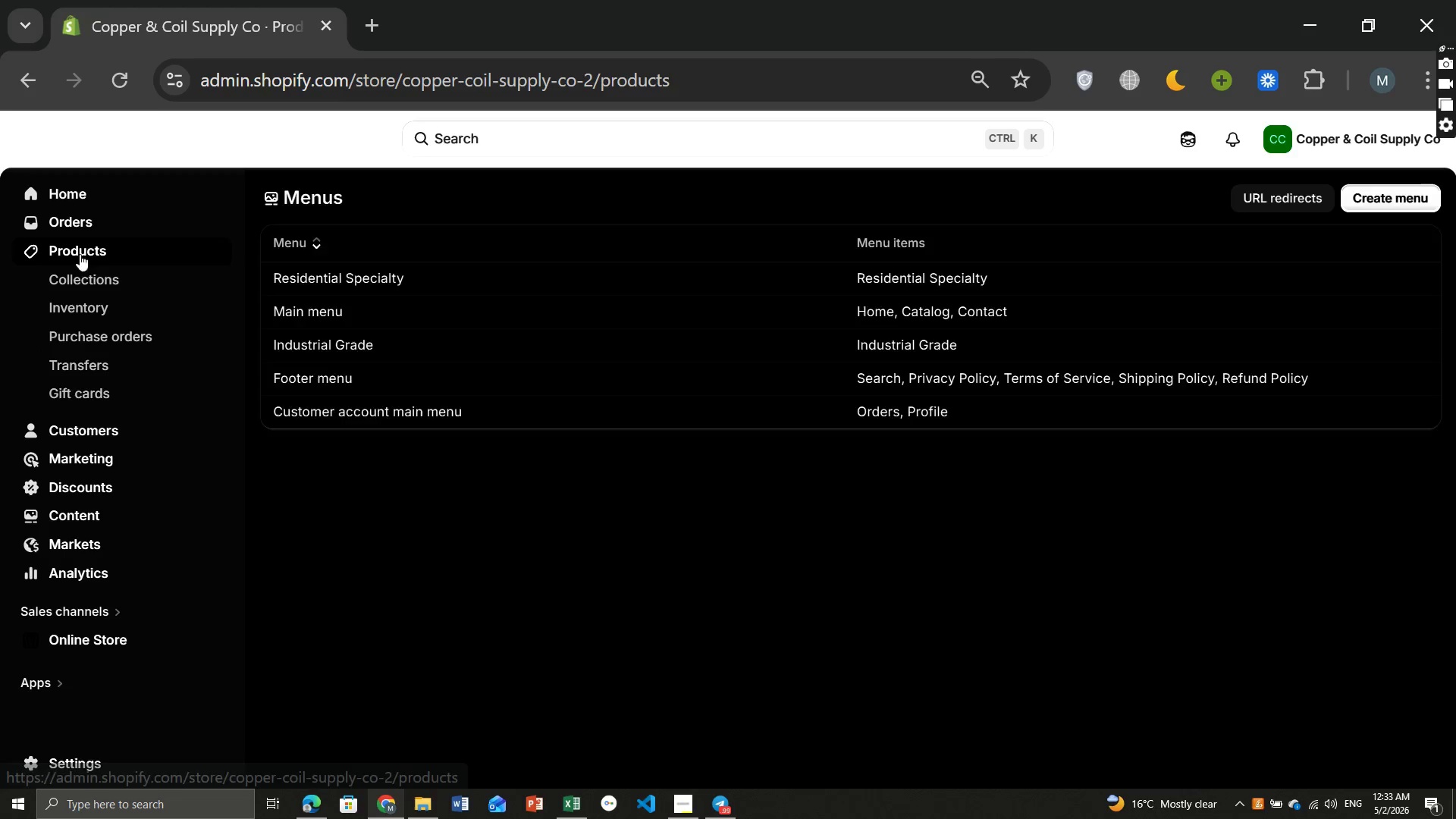 
left_click([88, 277])
 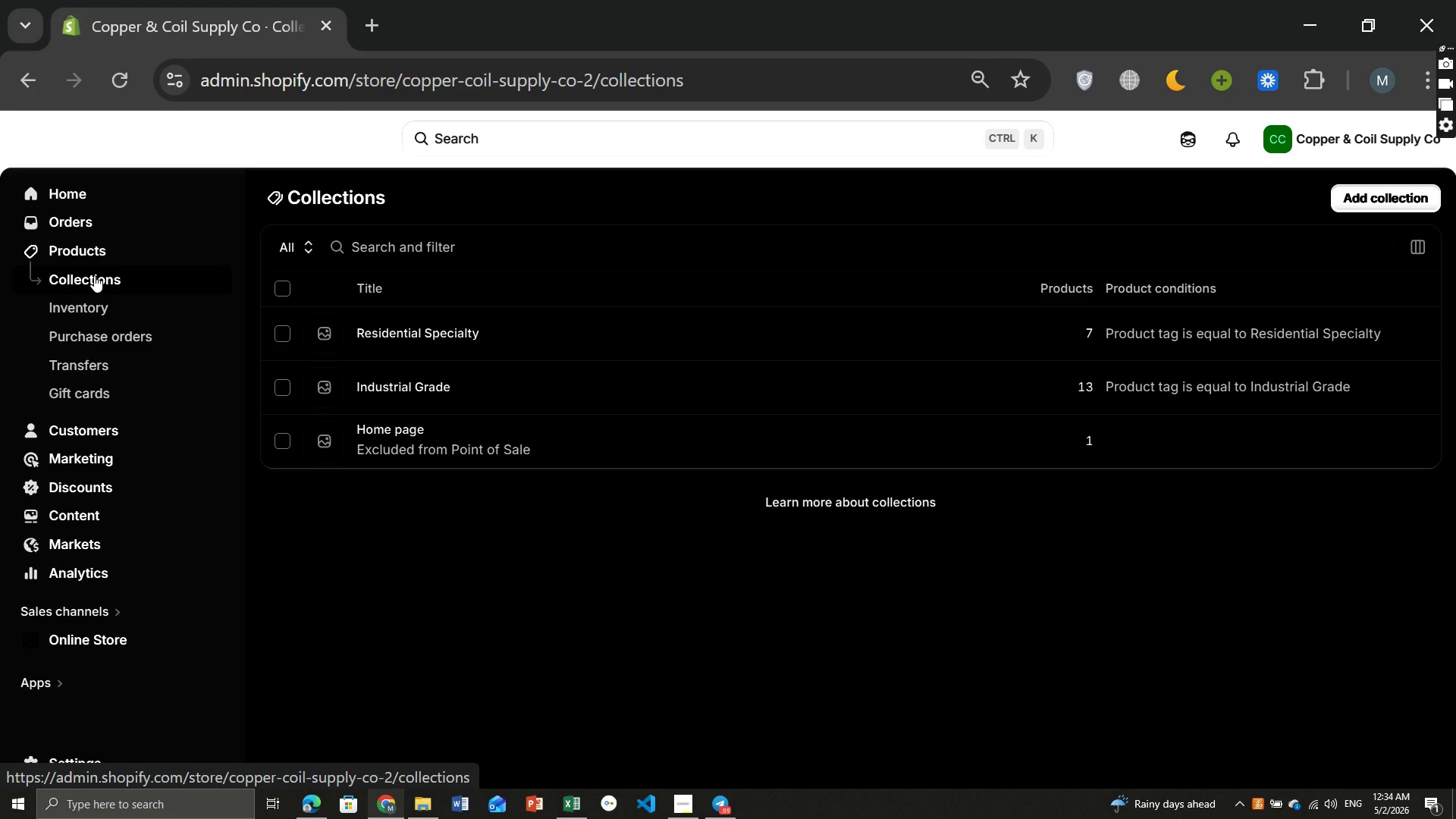 
wait(16.55)
 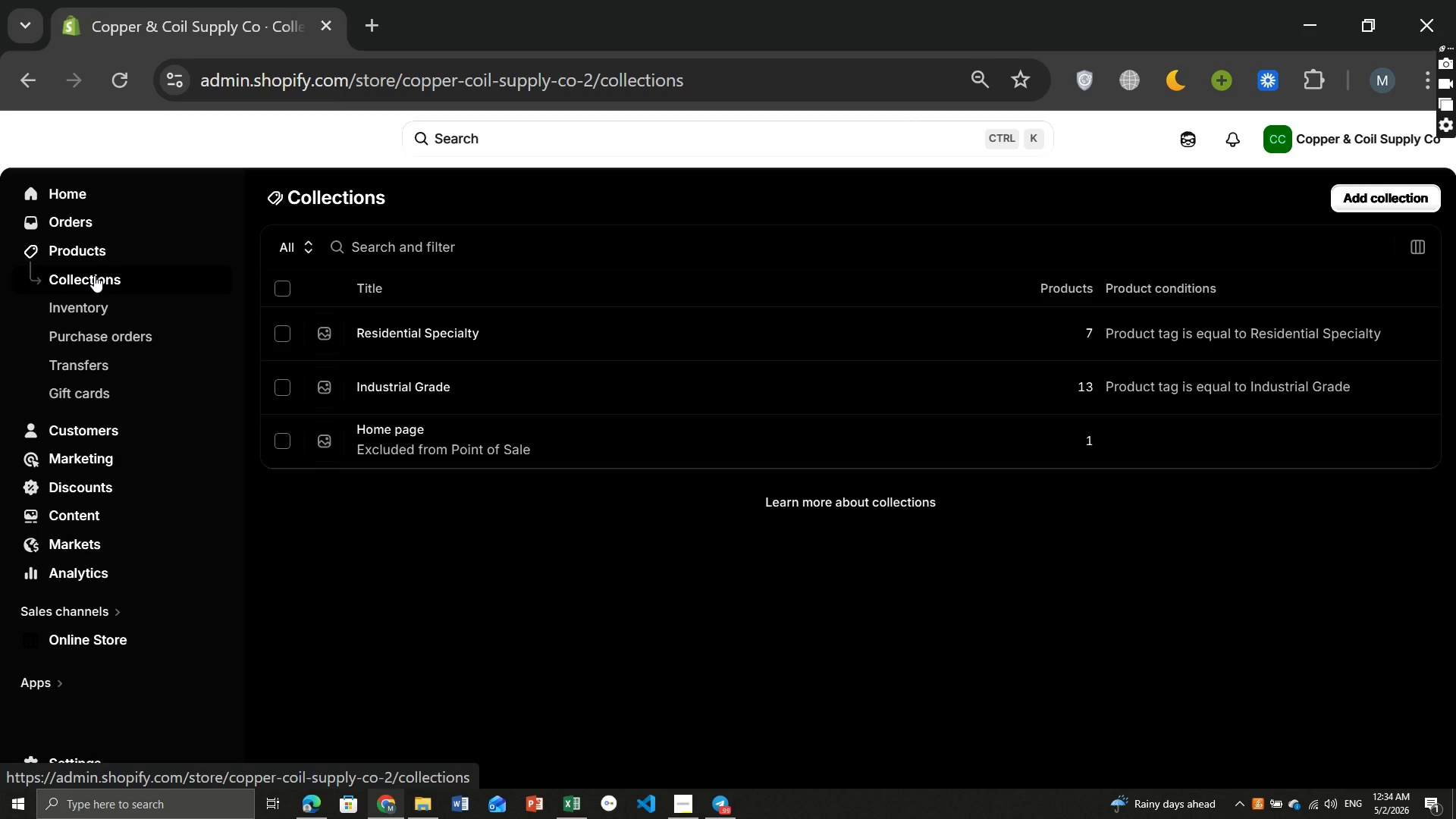 
left_click([86, 251])
 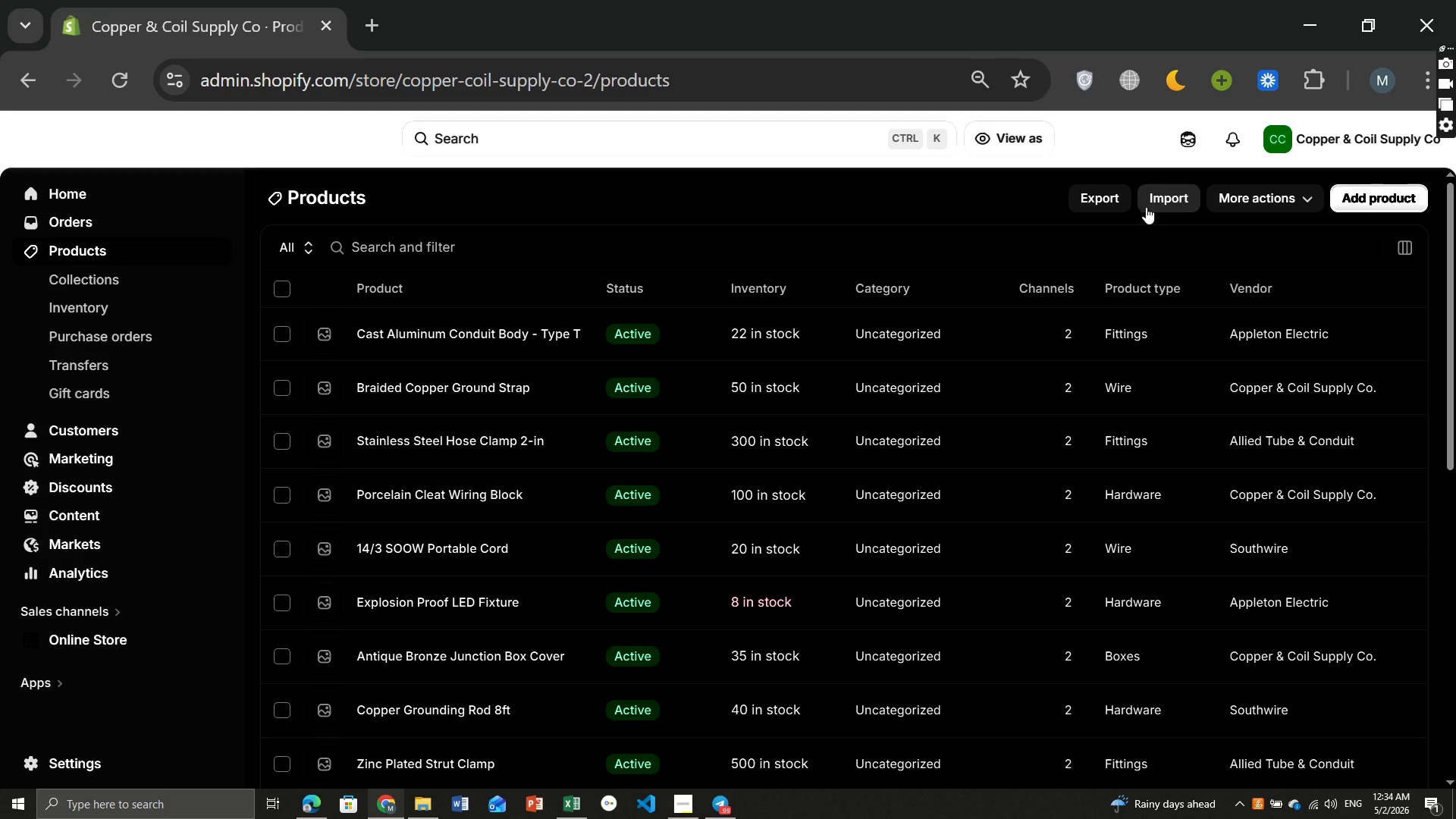 
wait(7.69)
 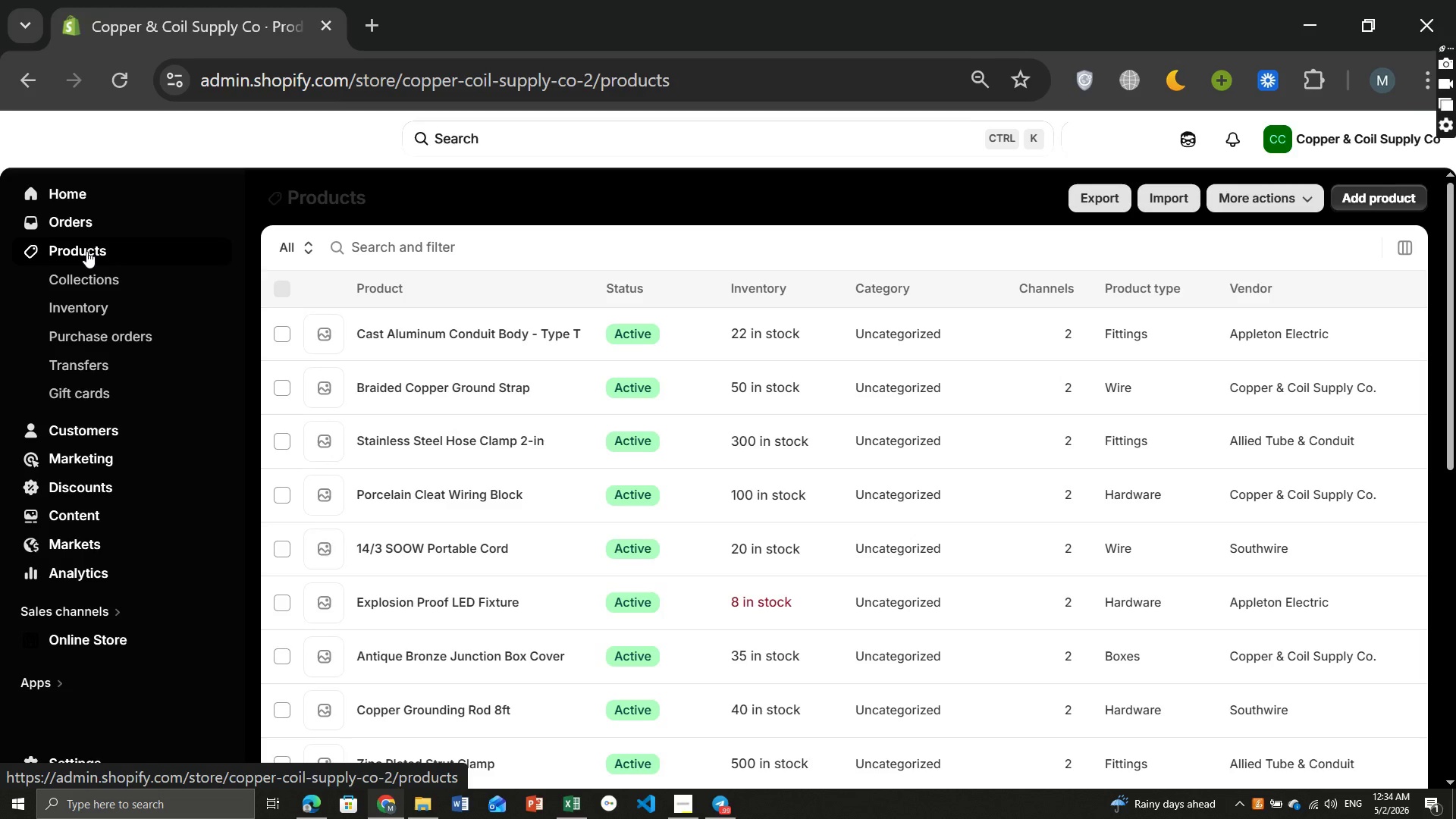 
left_click([292, 296])
 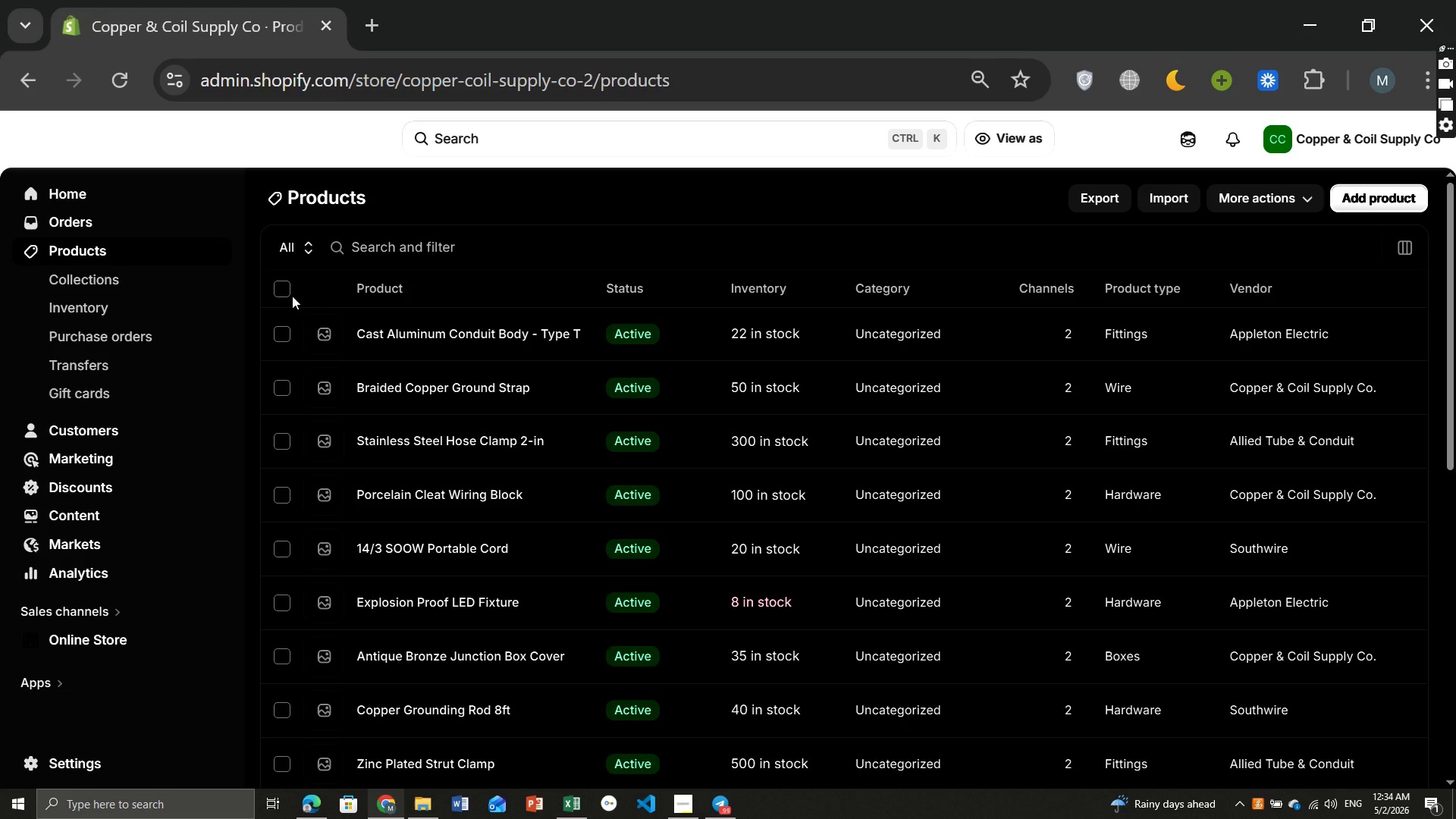 
left_click([278, 293])
 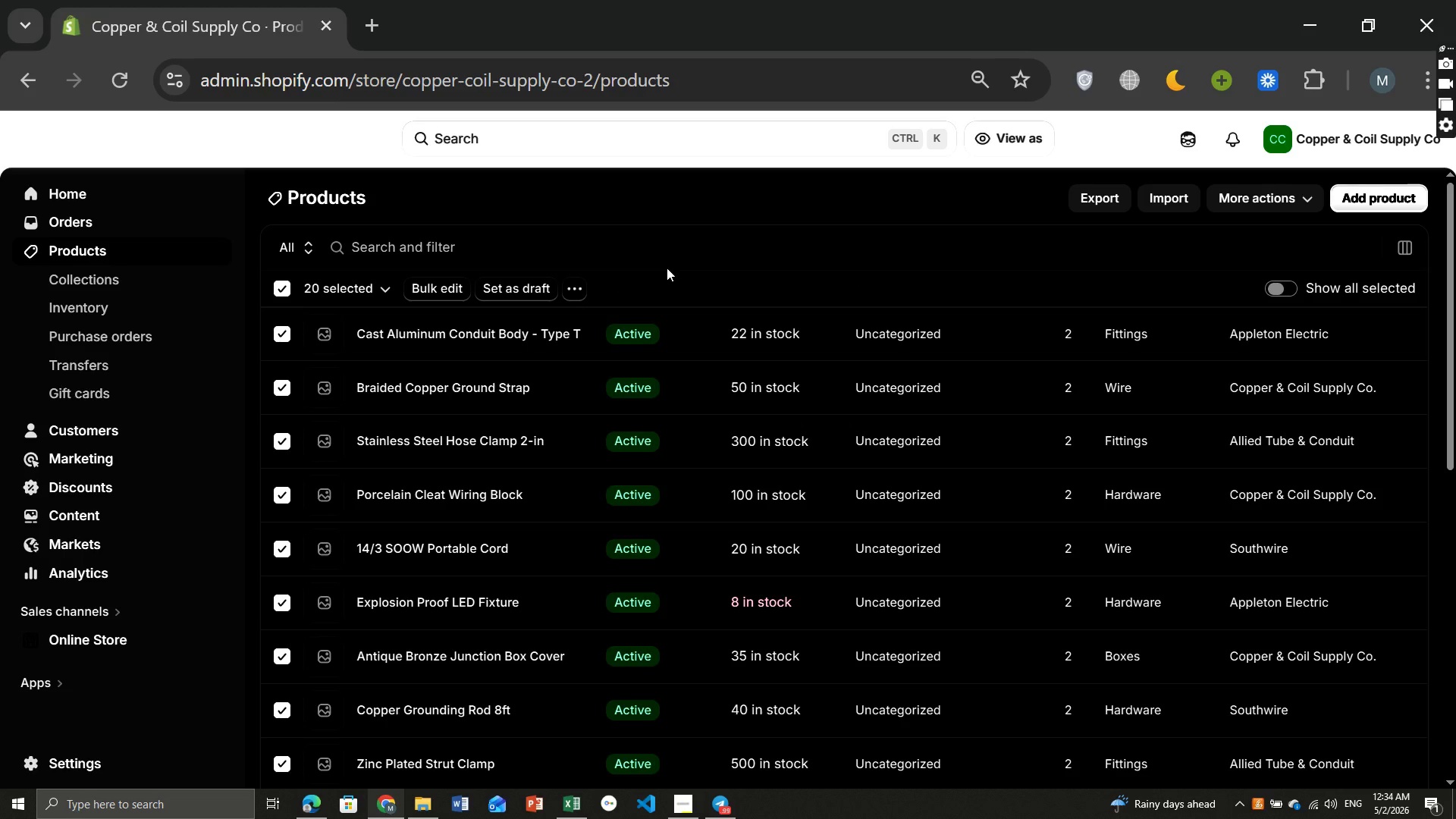 
left_click([287, 292])
 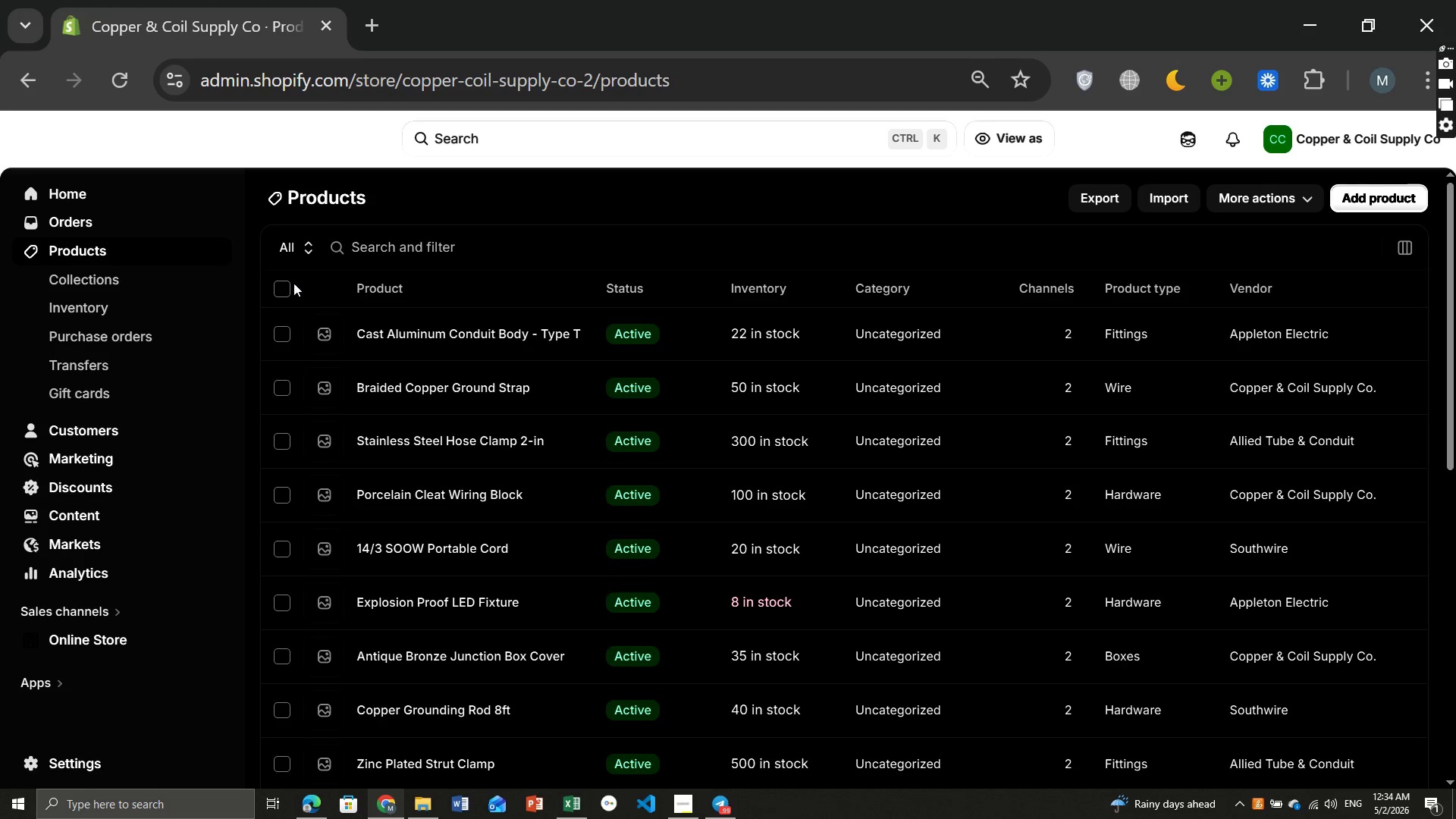 
left_click([292, 283])
 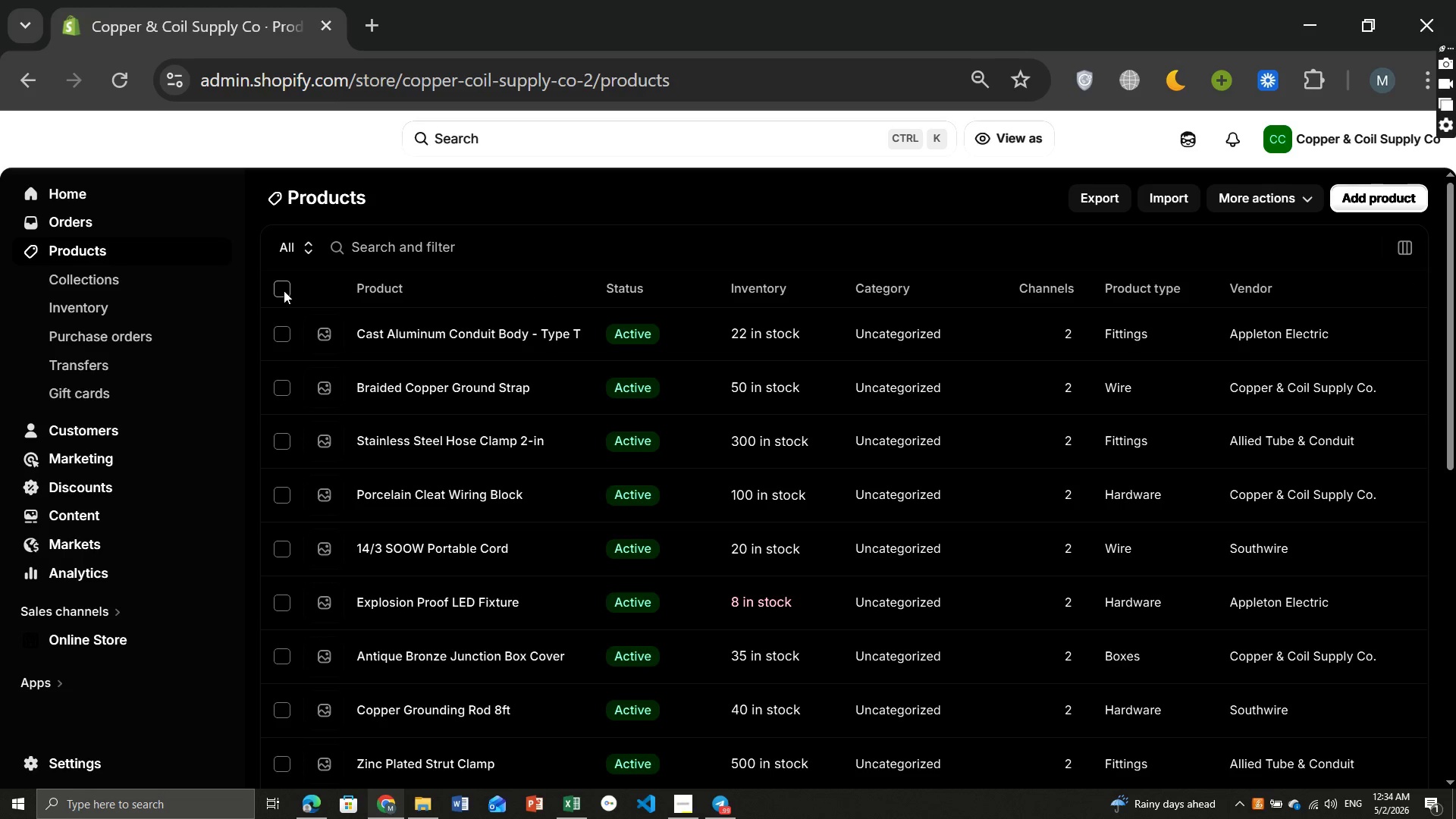 
left_click([284, 290])
 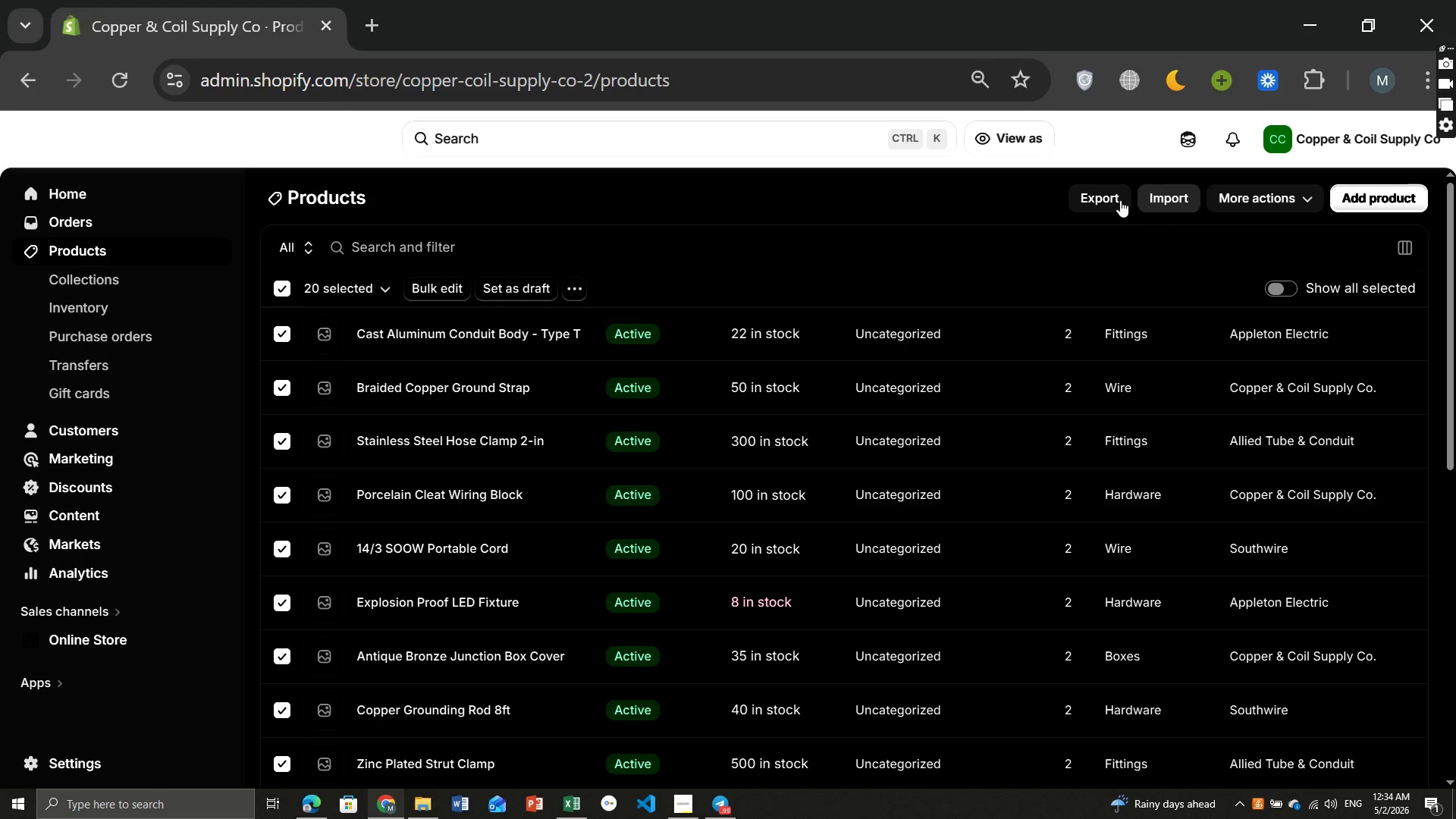 
left_click([1098, 197])
 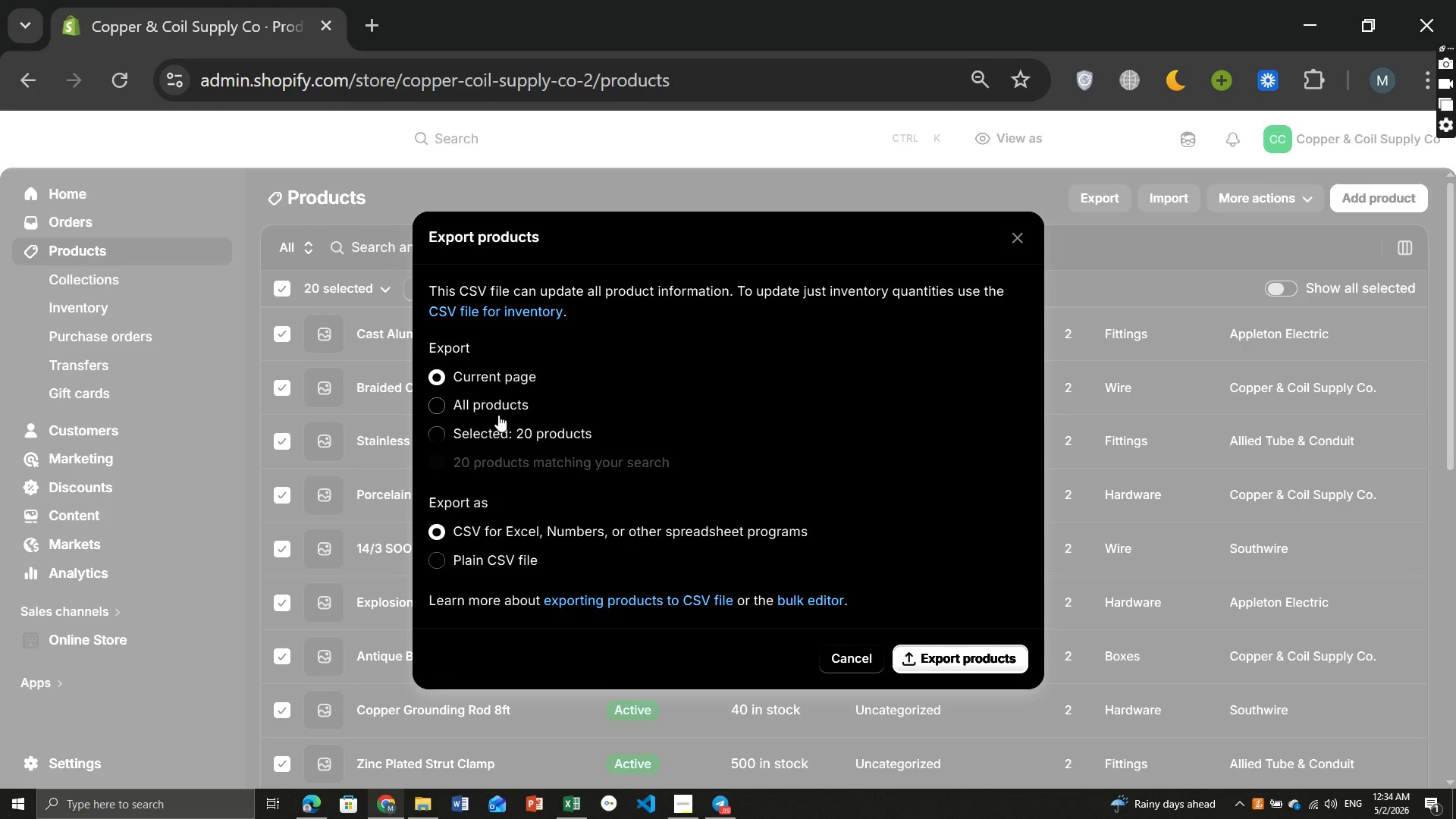 
left_click([492, 405])
 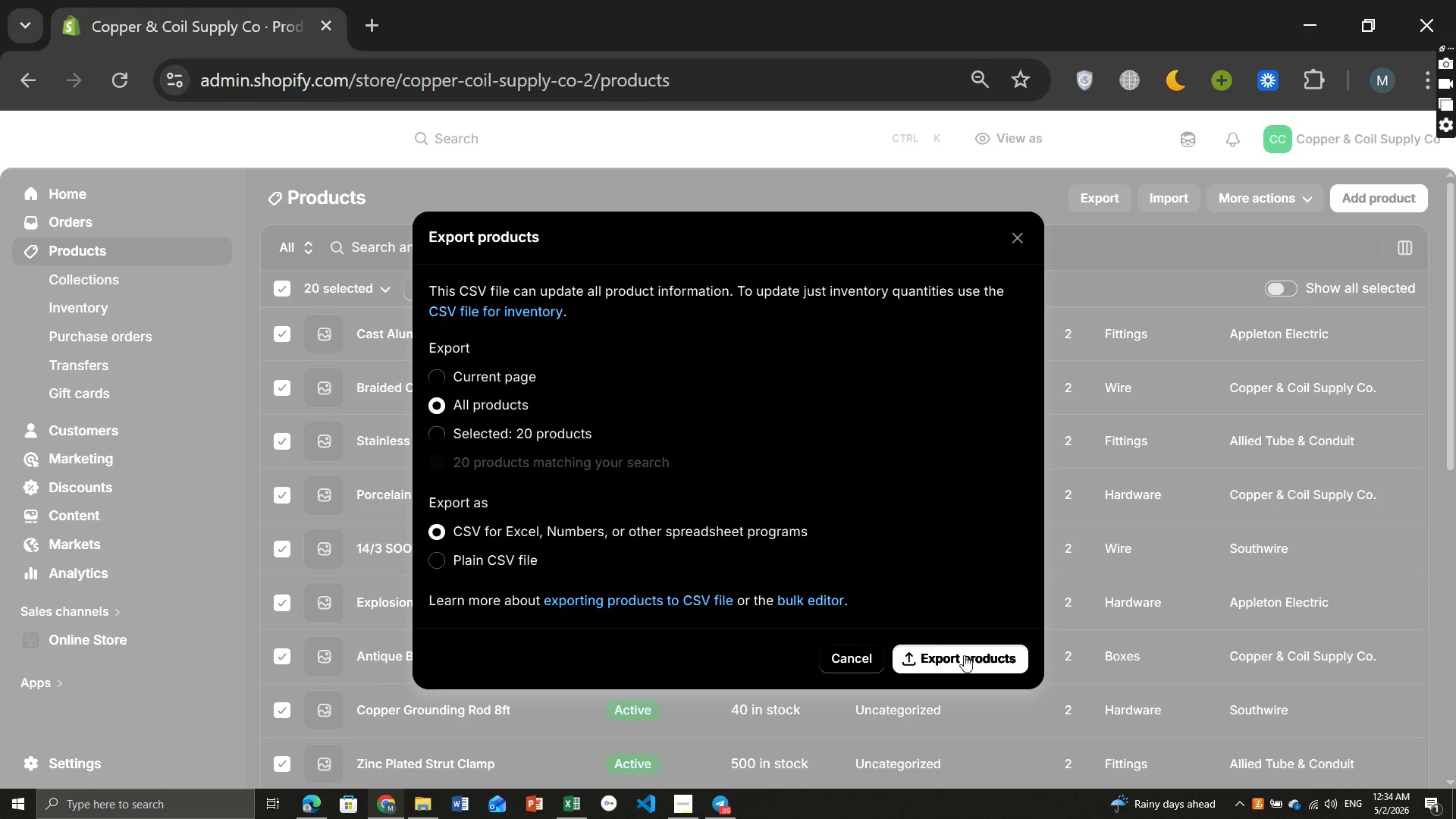 
left_click([960, 658])
 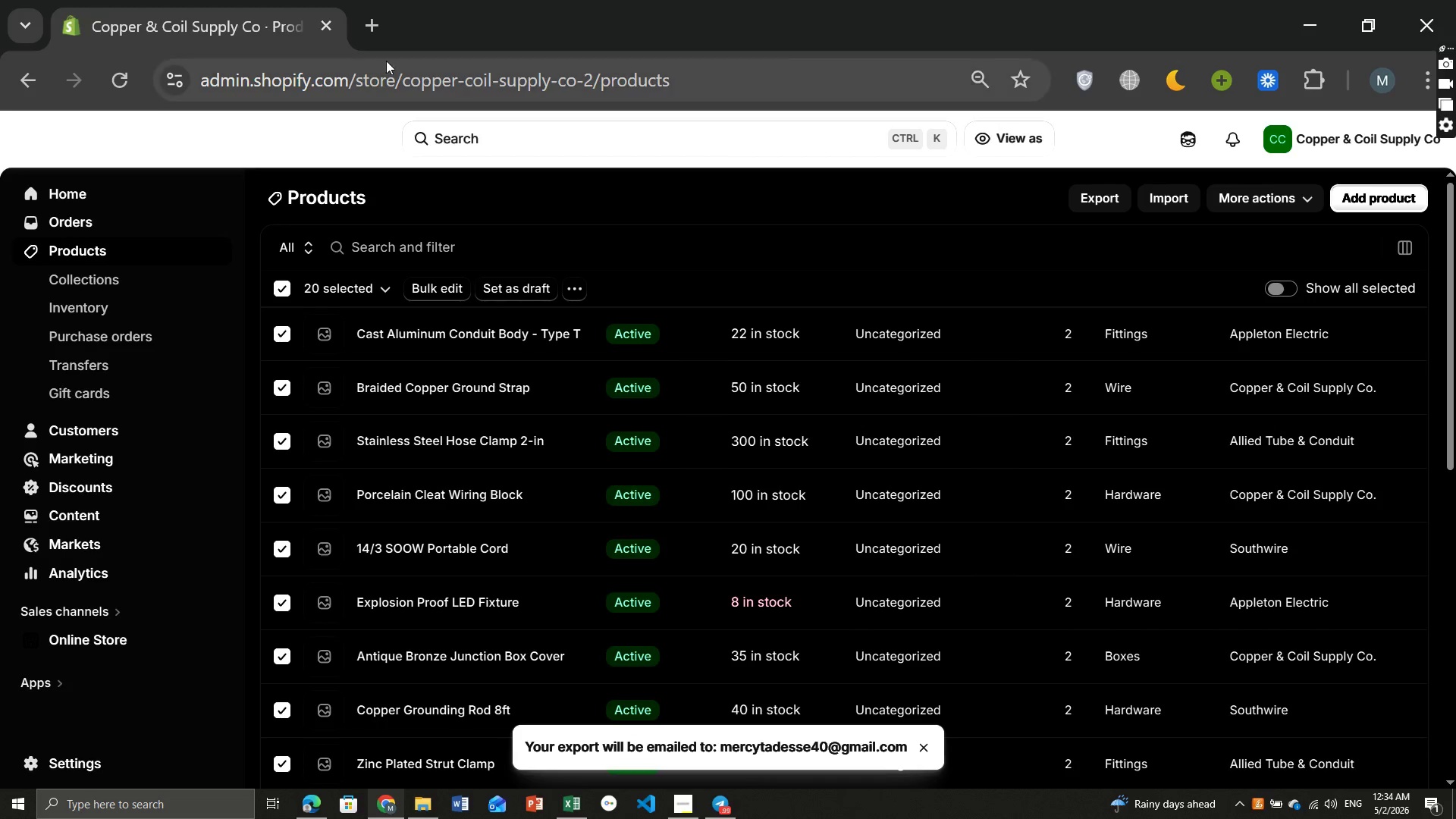 
left_click([371, 19])